 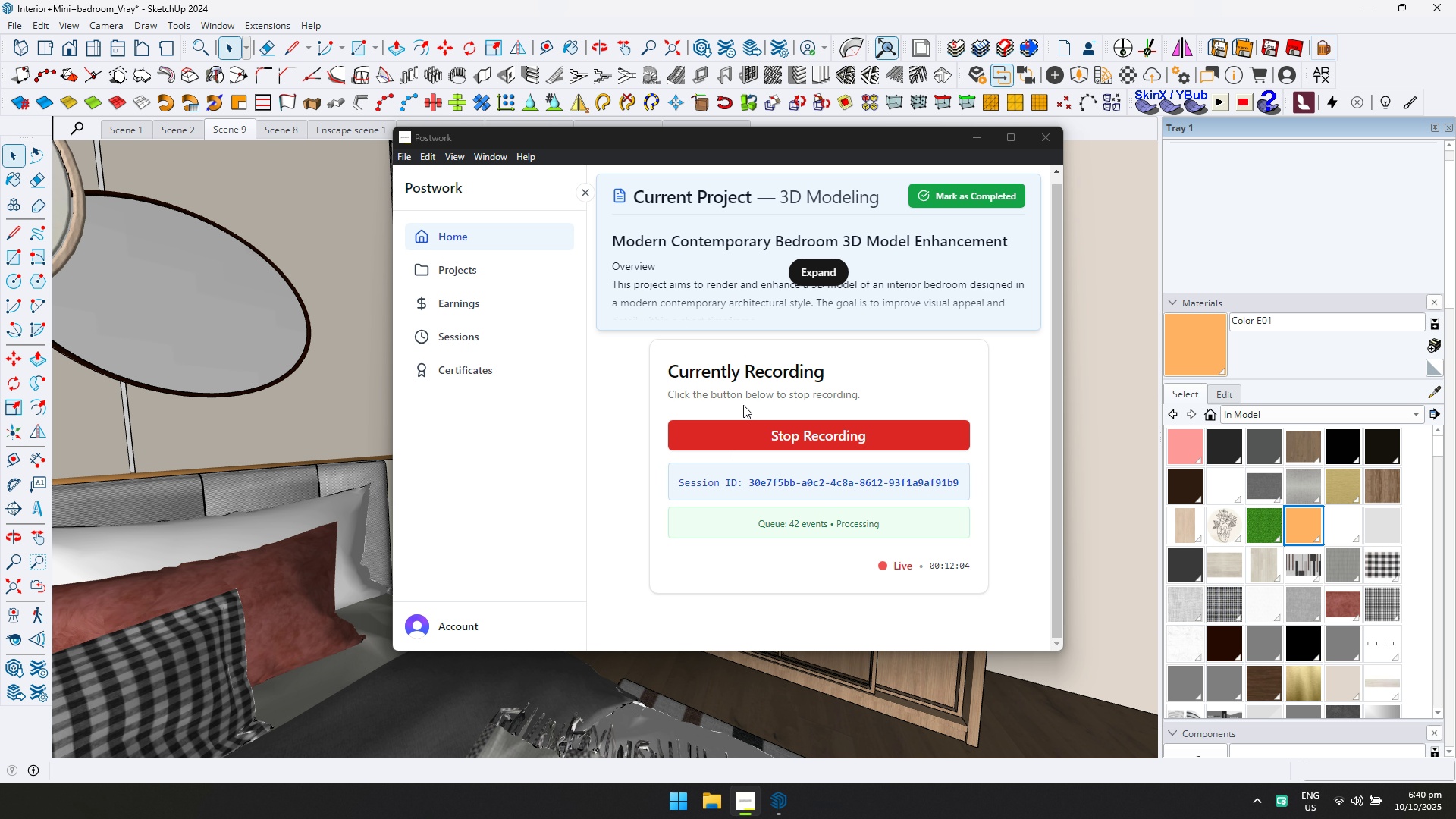 
key(Alt+Tab)
 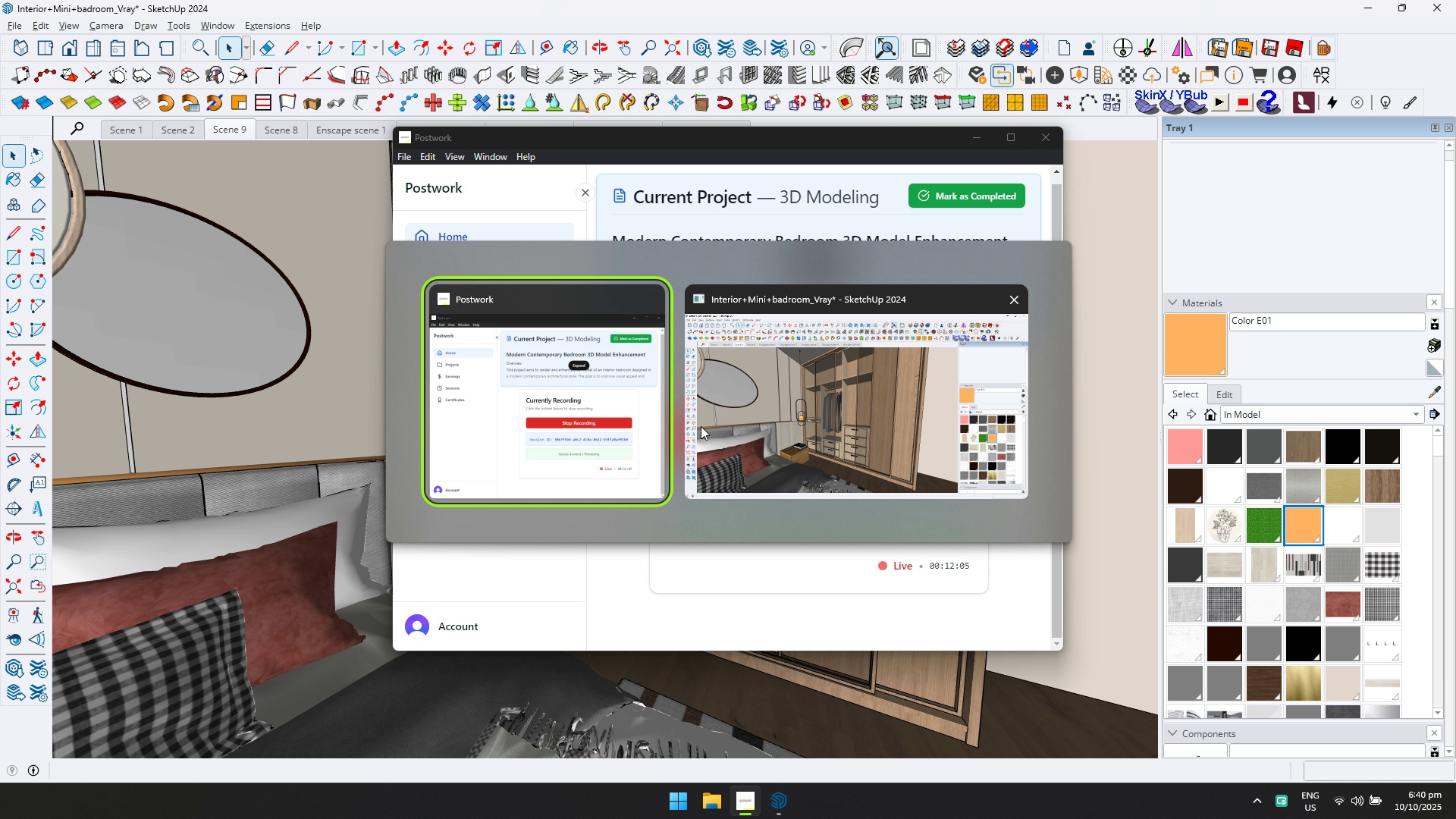 
key(Alt+Tab)
 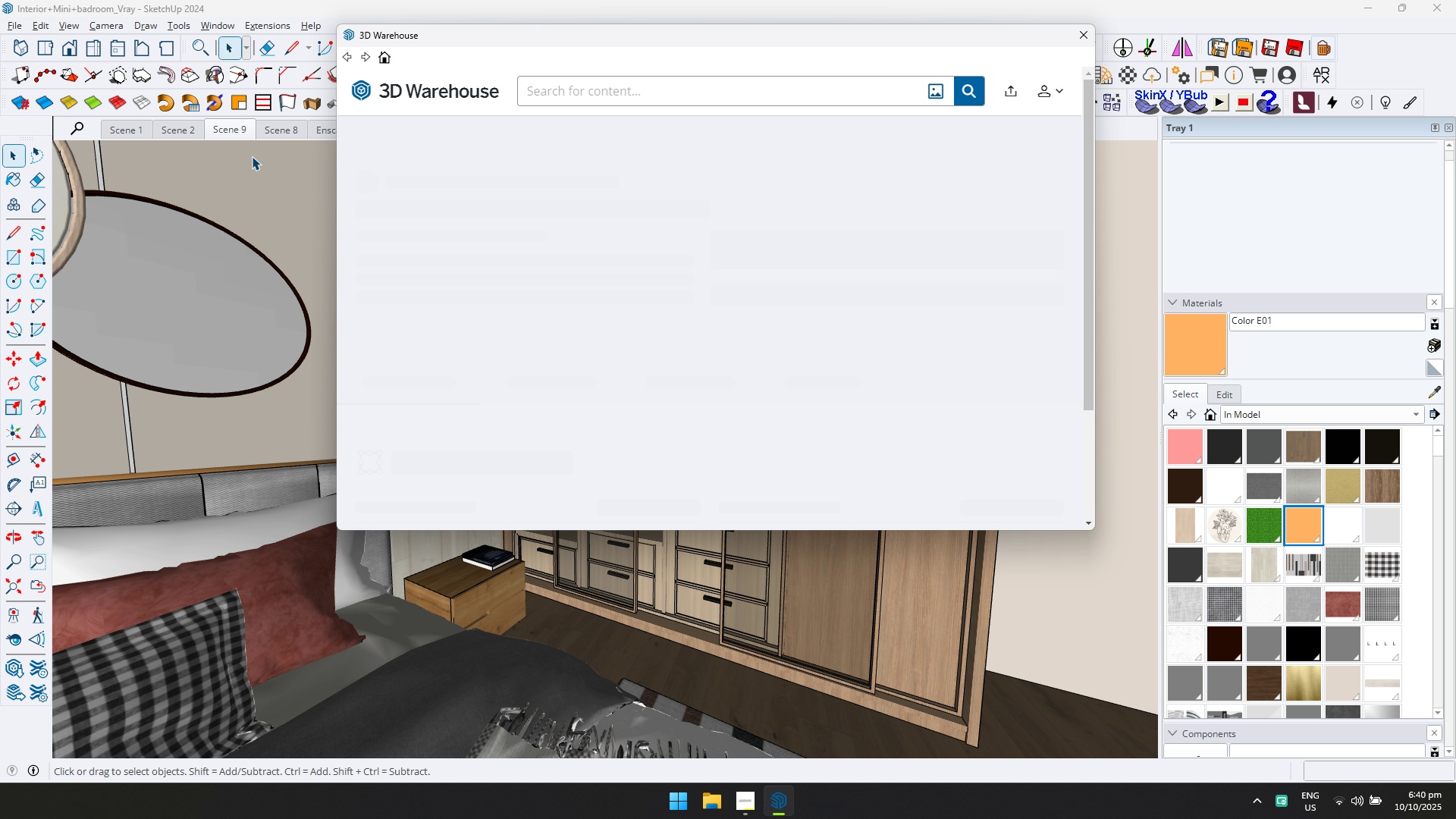 
wait(18.86)
 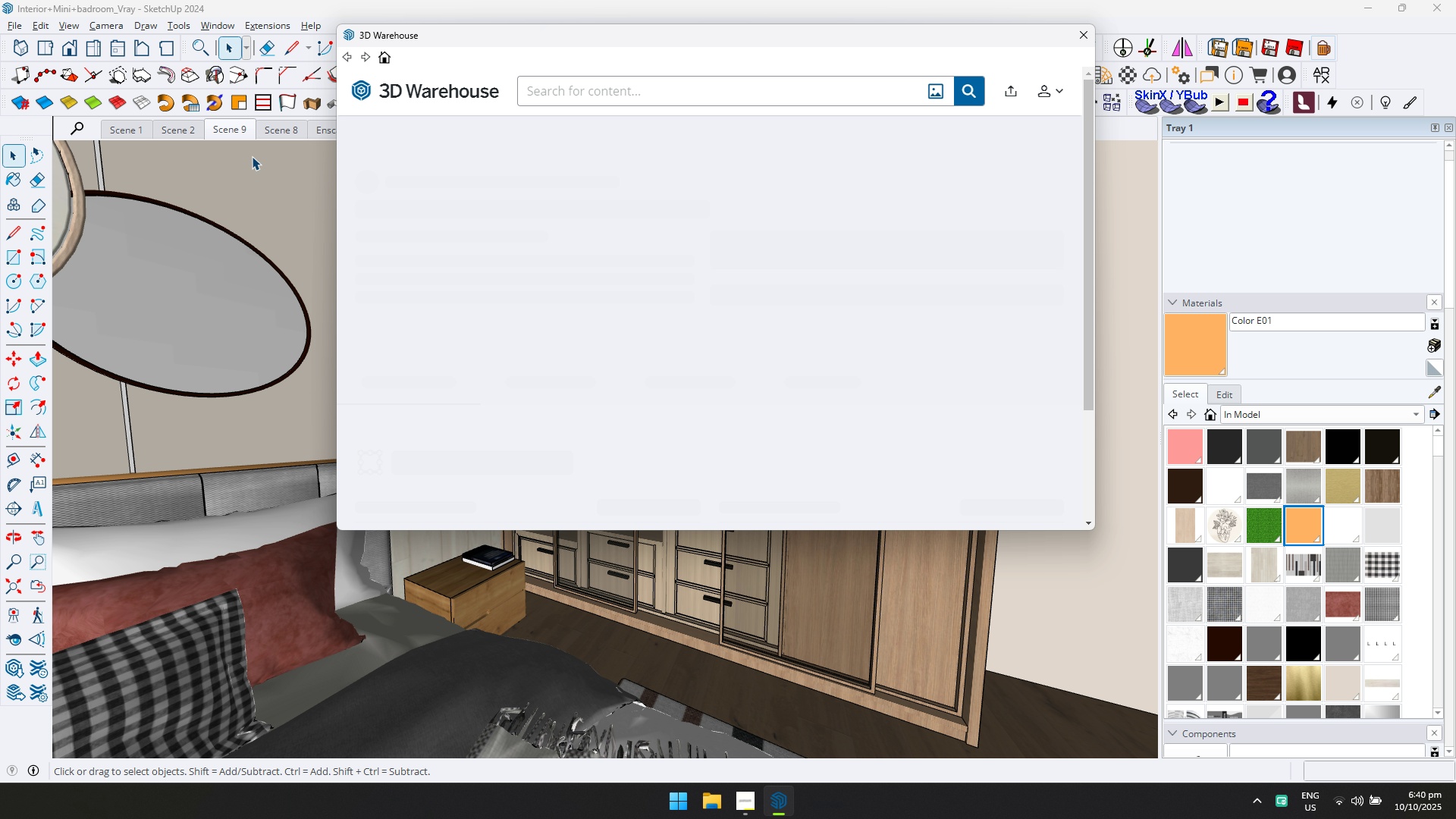 
left_click([877, 92])
 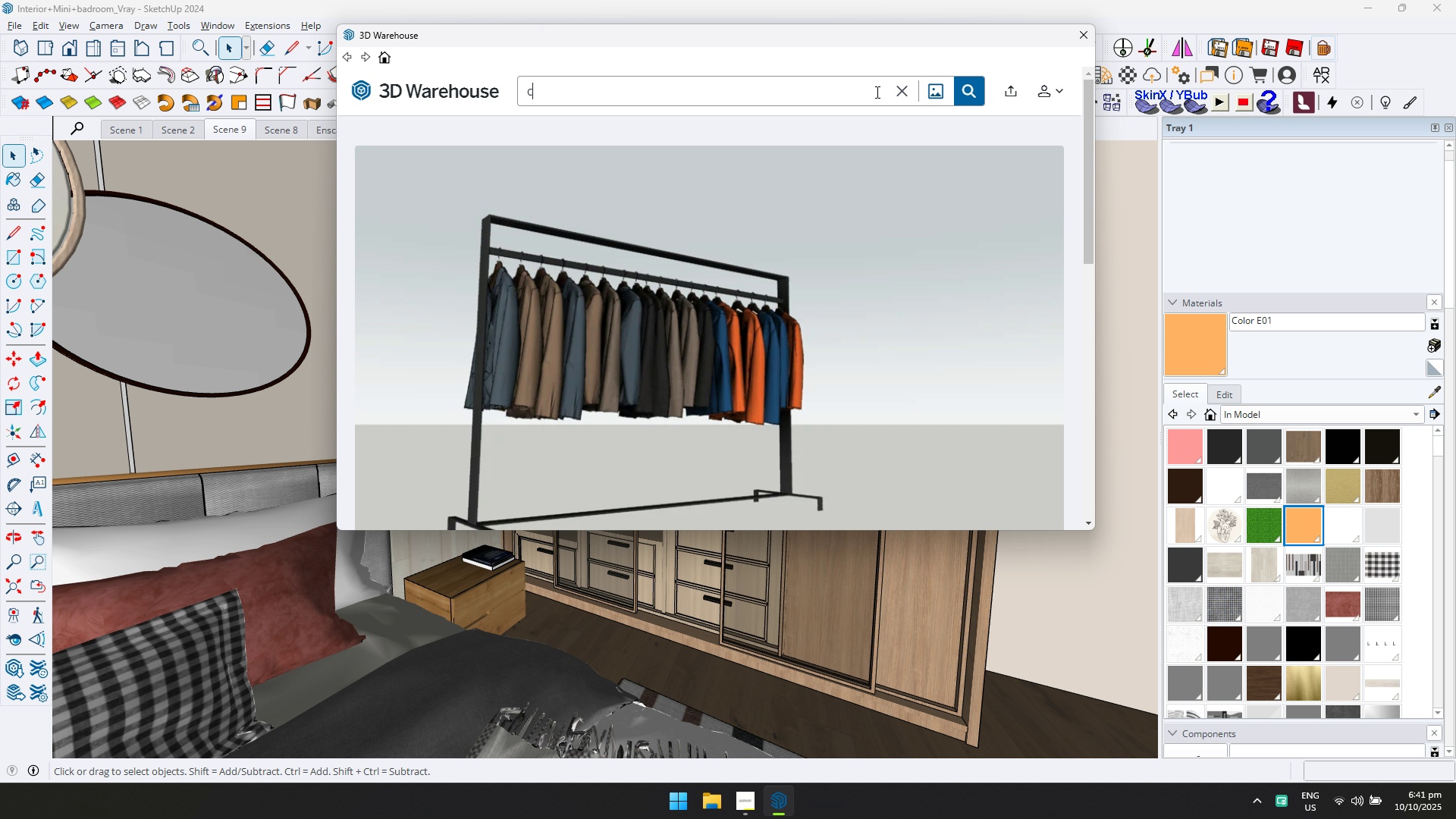 
type(clothes)
 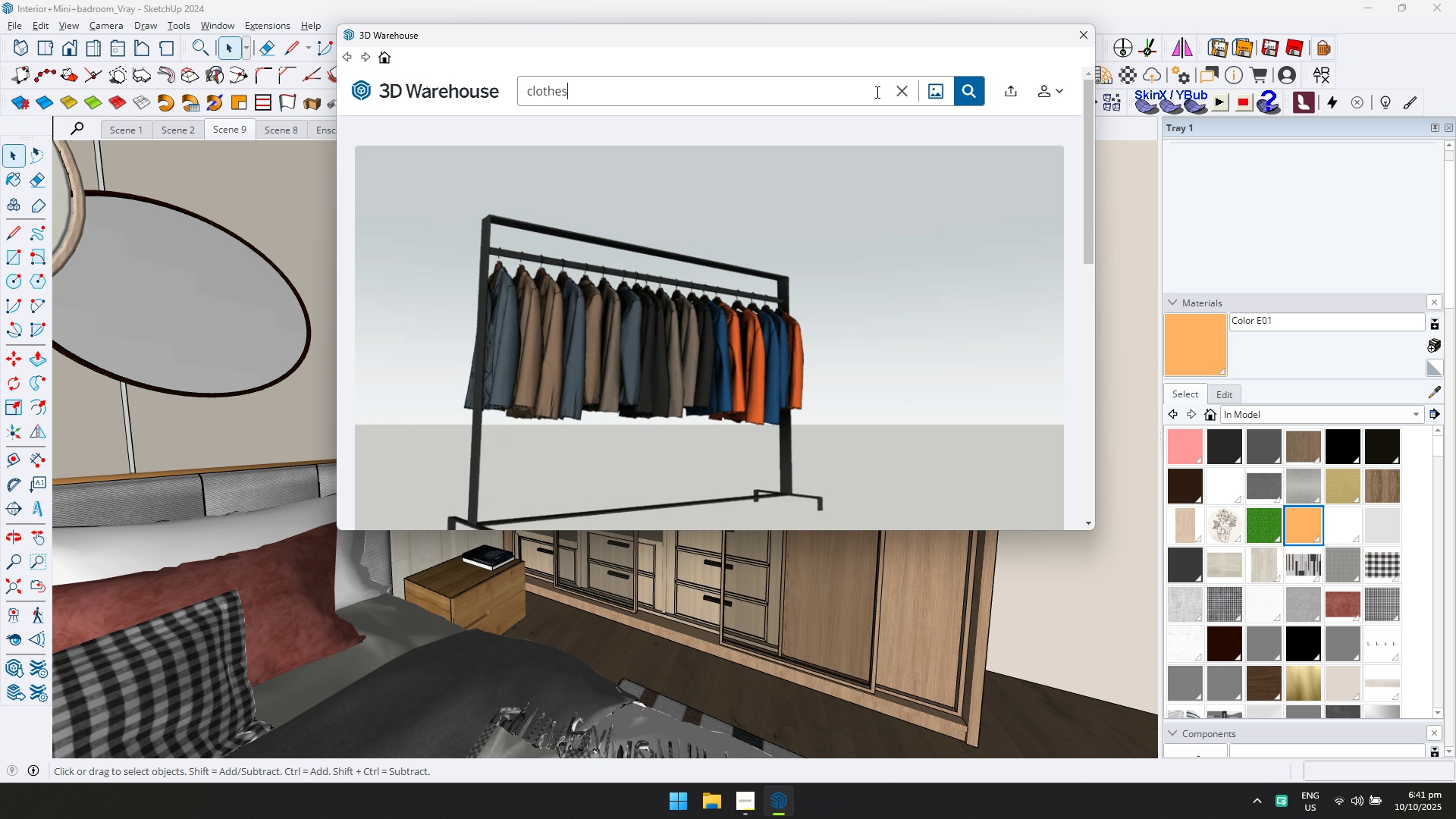 
key(Enter)
 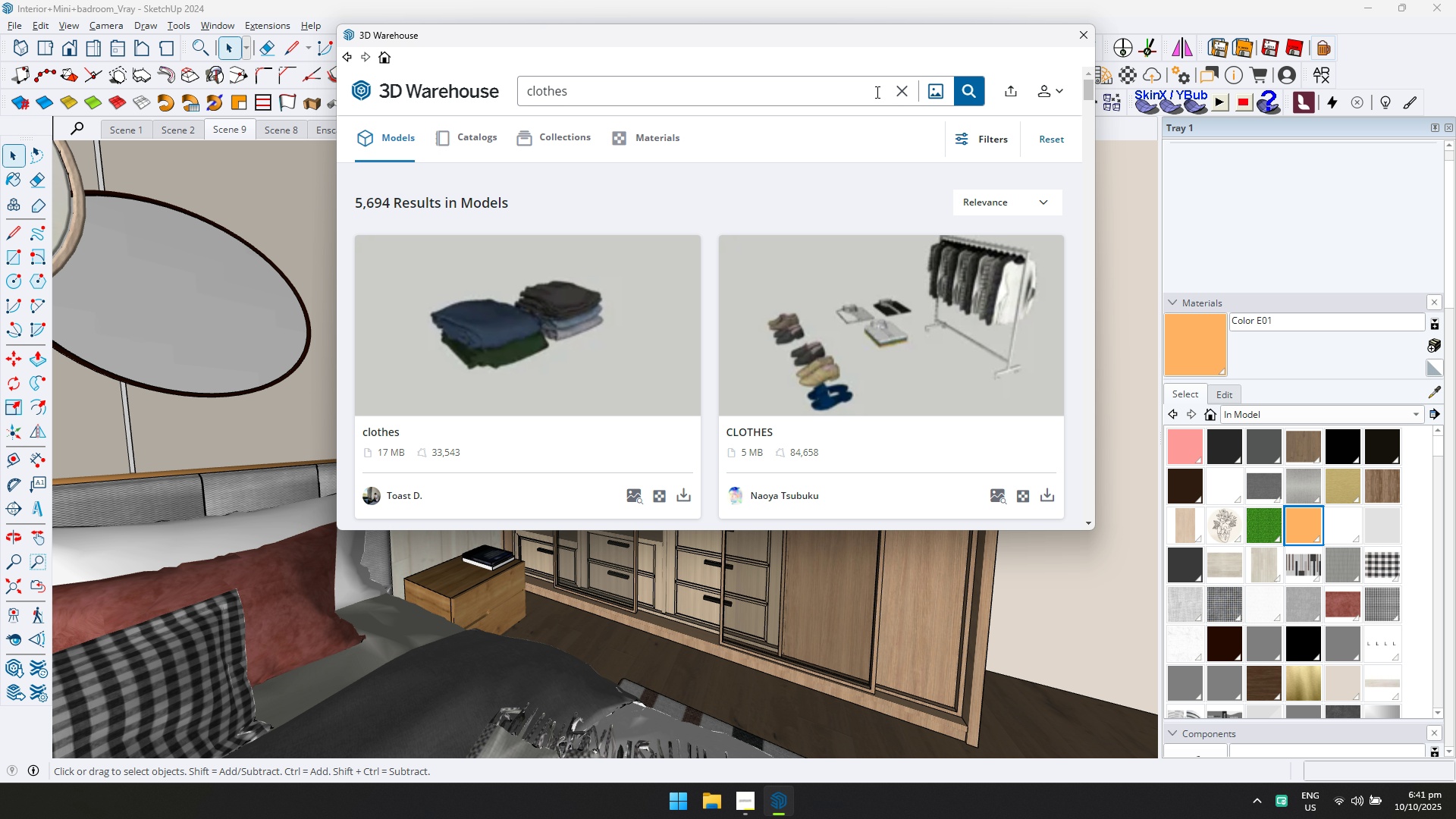 
scroll: coordinate [631, 320], scroll_direction: none, amount: 0.0
 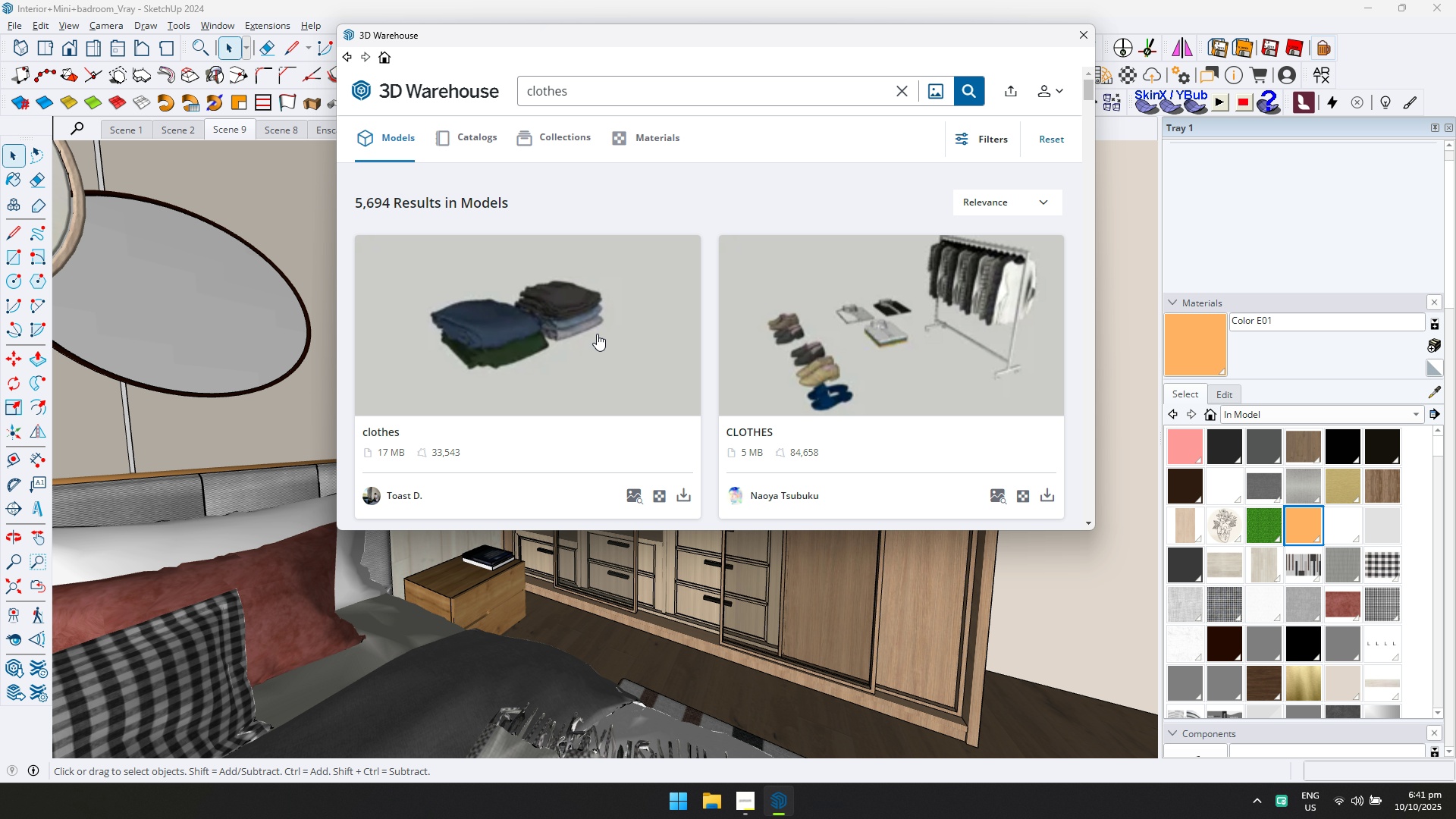 
scroll: coordinate [663, 334], scroll_direction: down, amount: 3.0
 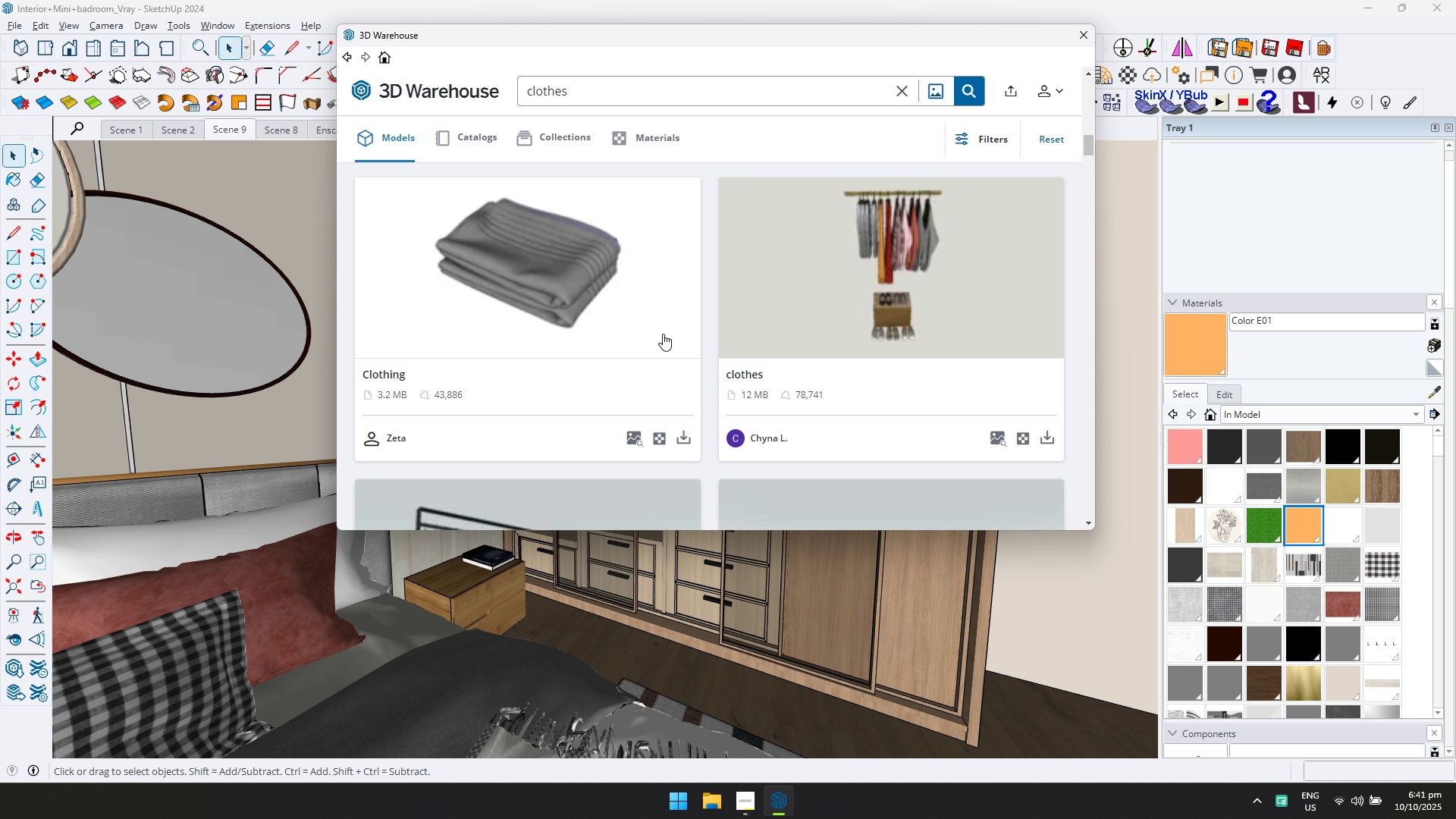 
scroll: coordinate [663, 334], scroll_direction: up, amount: 1.0
 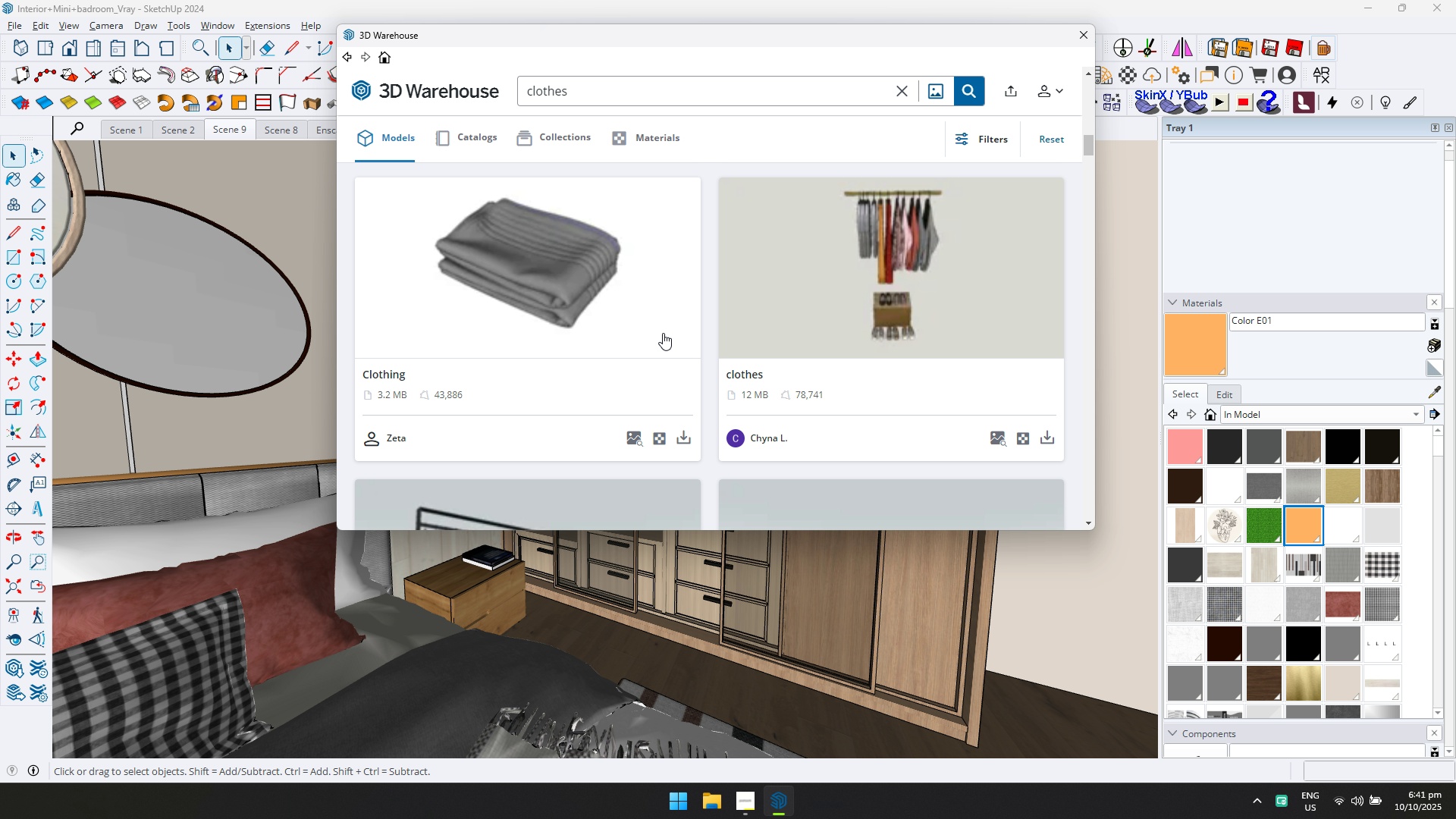 
scroll: coordinate [660, 334], scroll_direction: down, amount: 5.0
 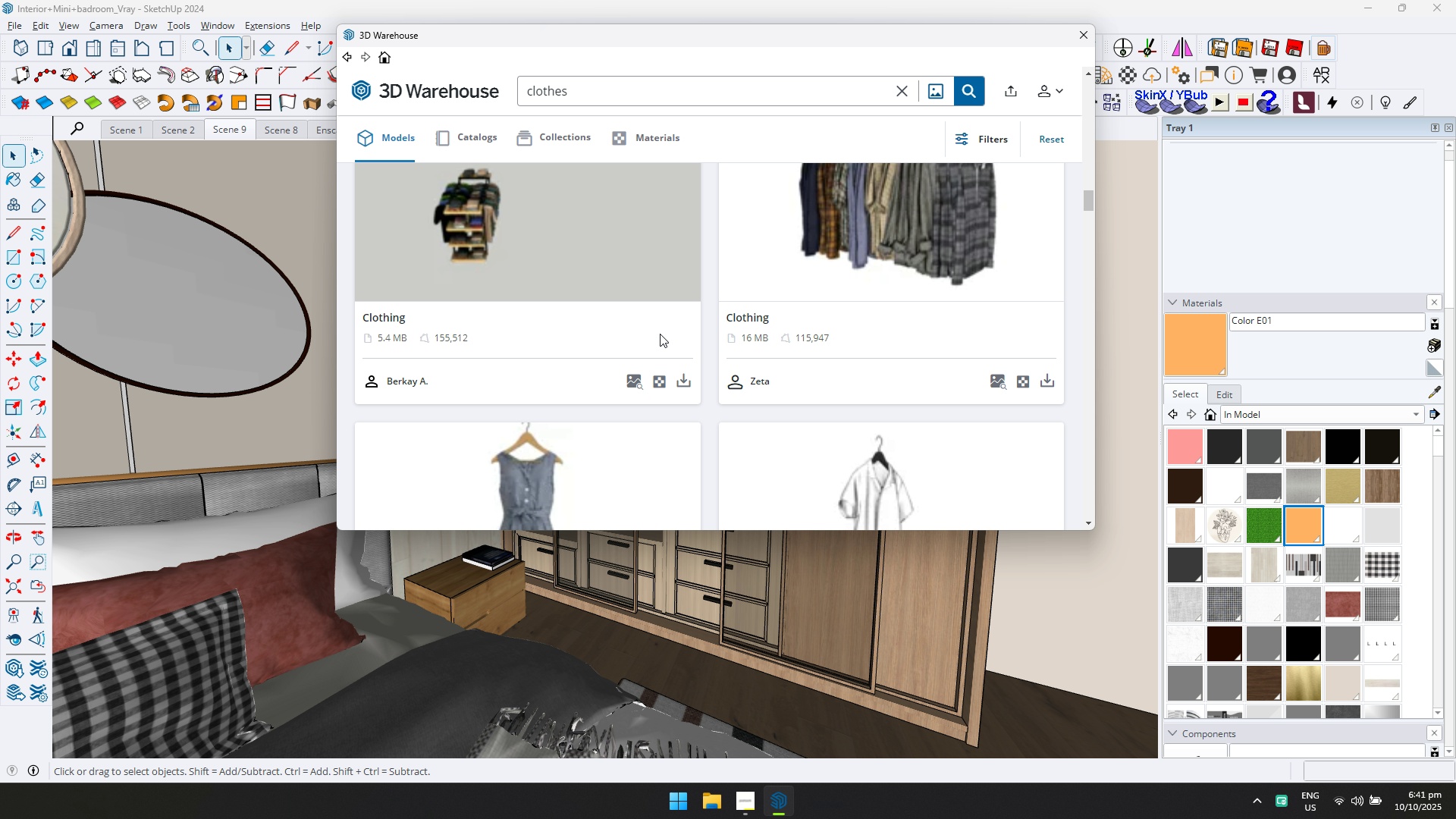 
scroll: coordinate [661, 334], scroll_direction: up, amount: 10.0
 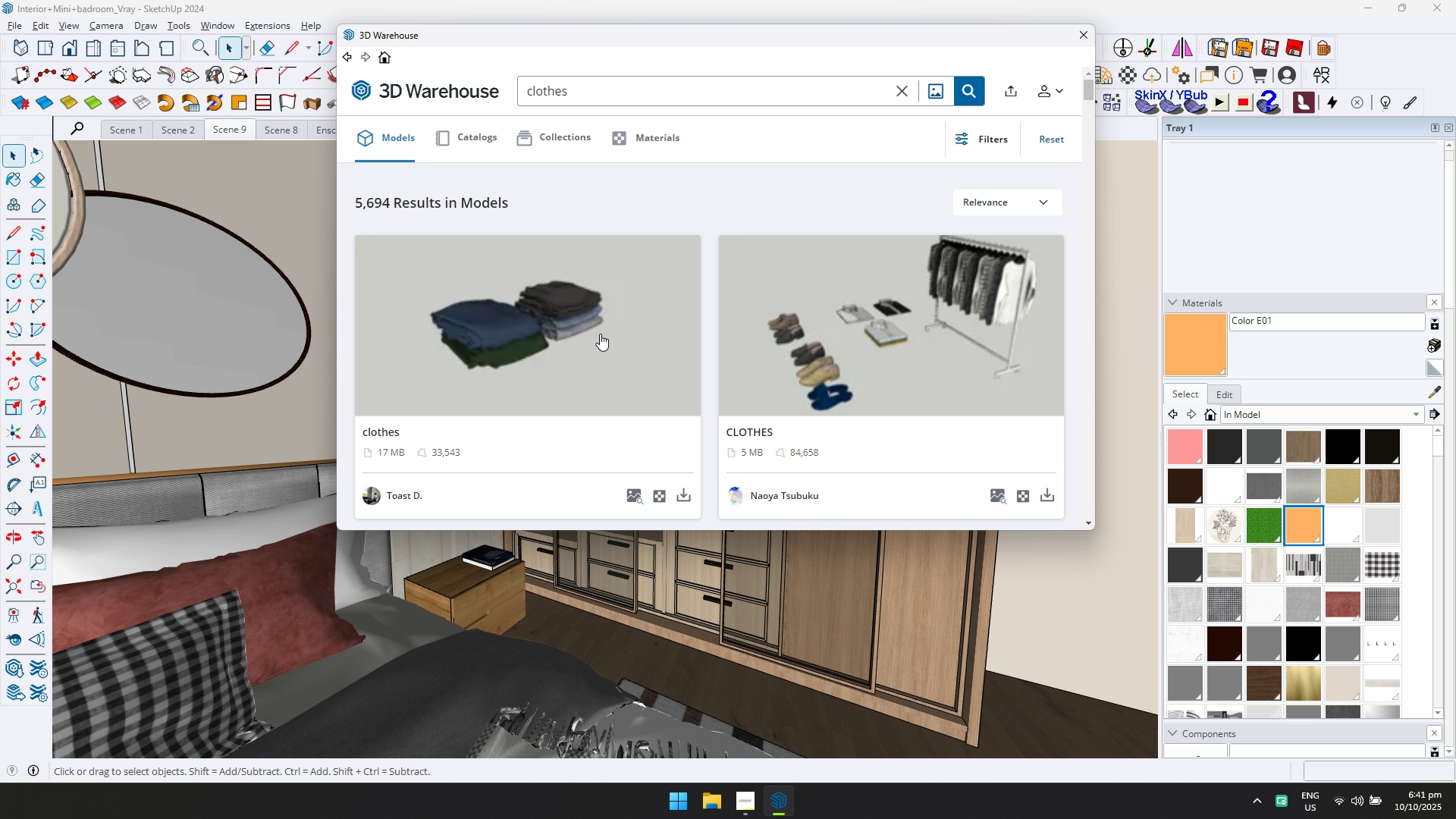 
left_click([600, 334])
 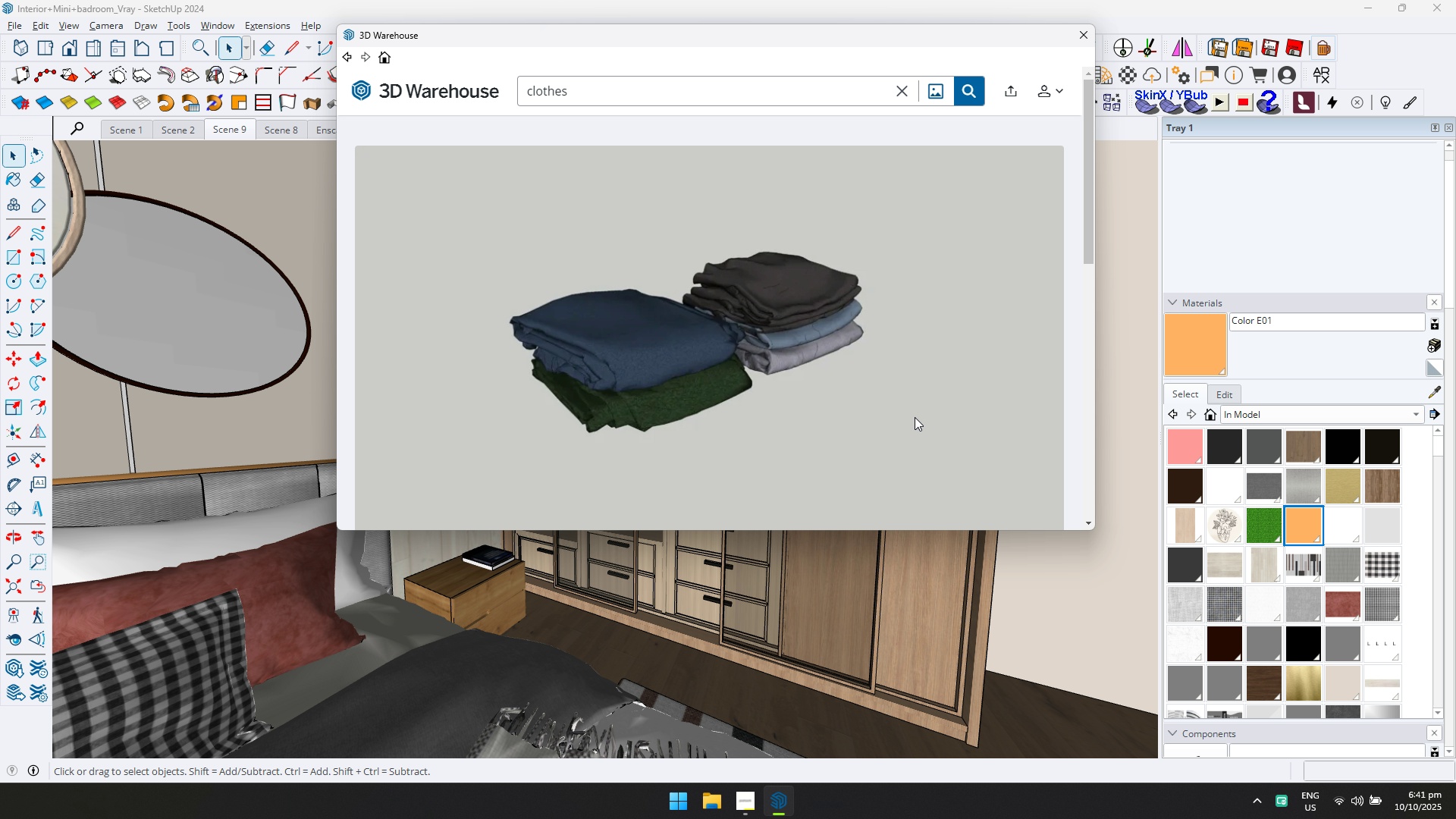 
scroll: coordinate [915, 417], scroll_direction: down, amount: 1.0
 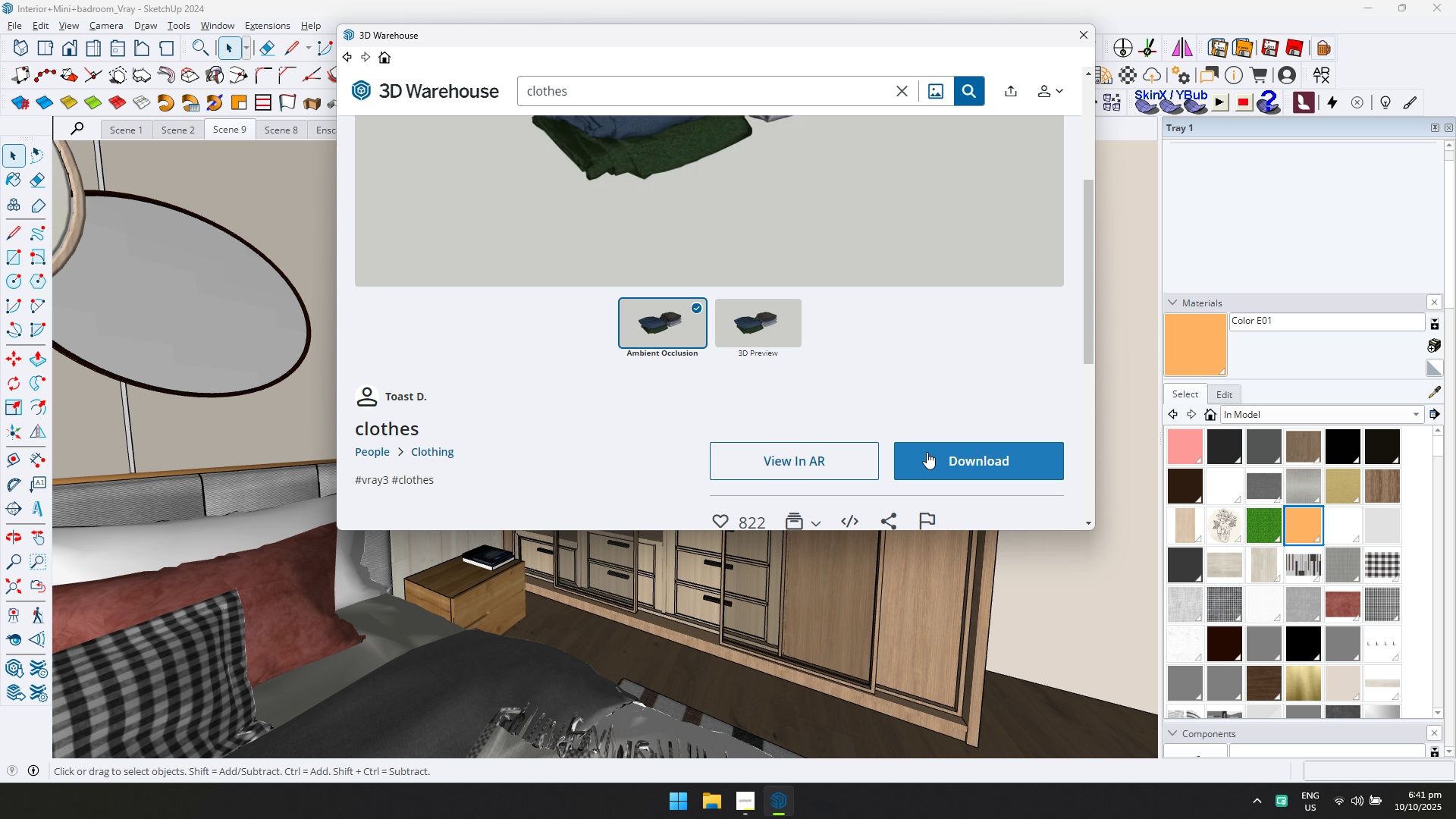 
left_click([927, 454])
 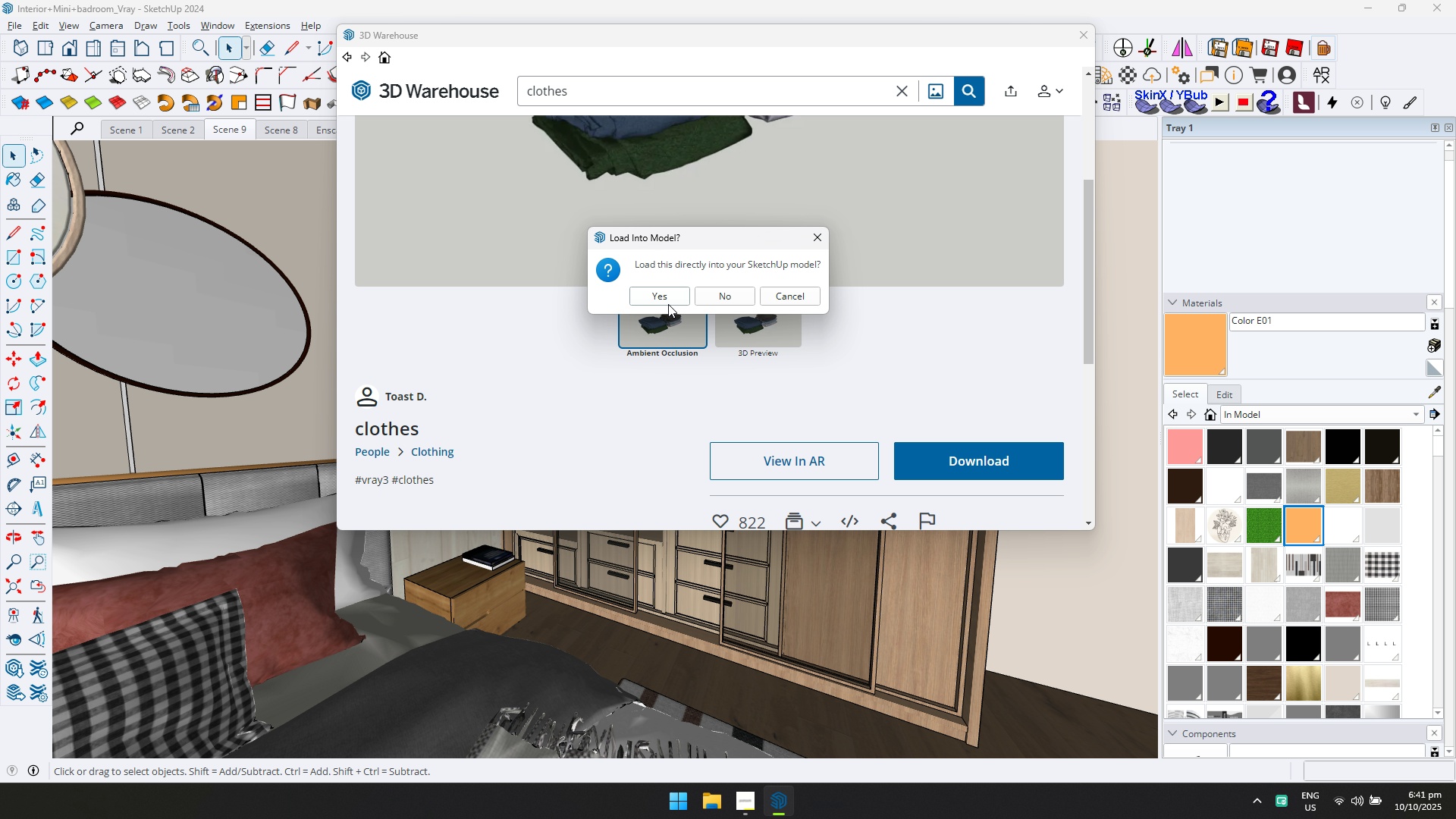 
left_click([662, 299])
 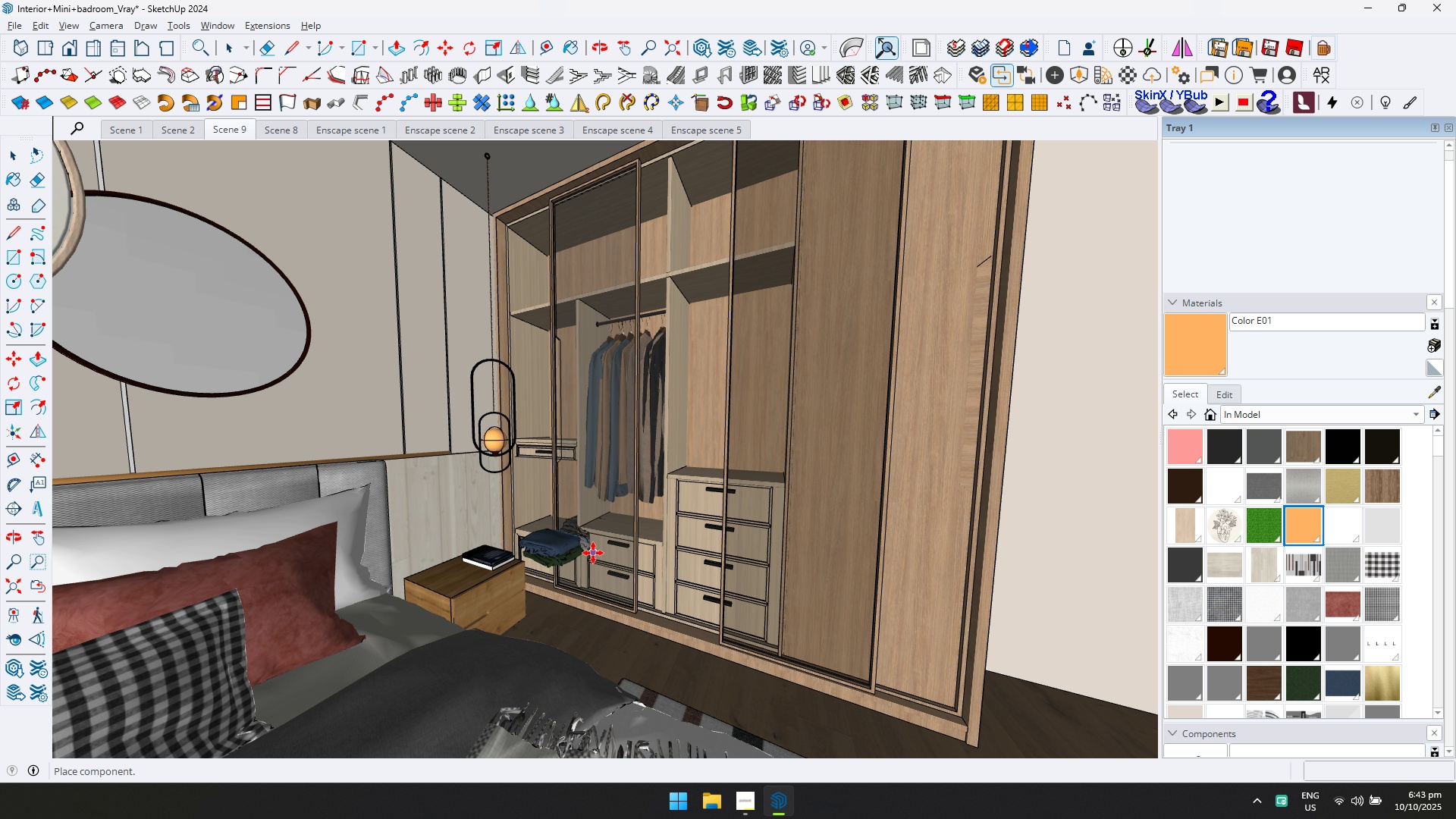 
wait(160.81)
 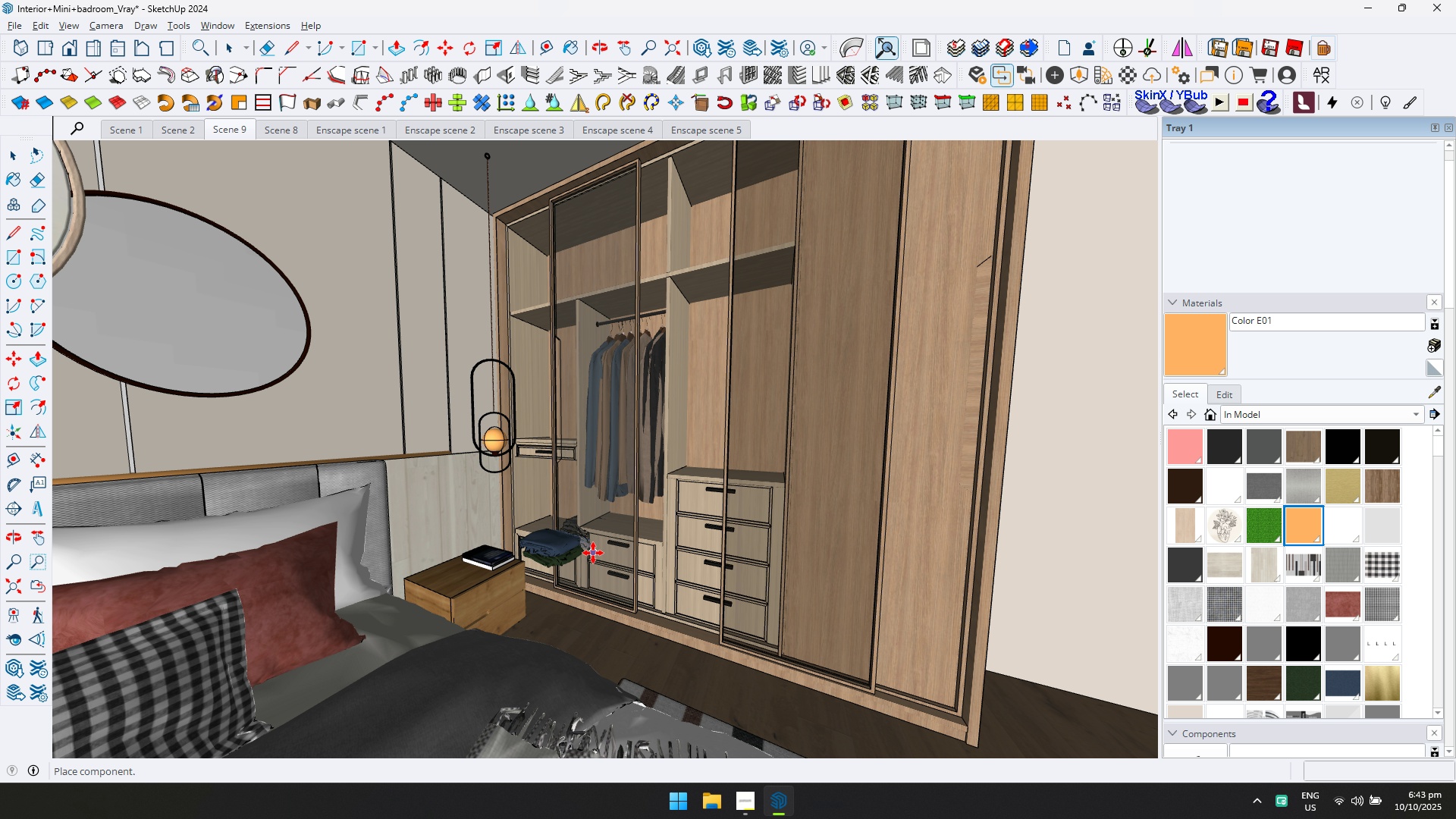 
scroll: coordinate [545, 563], scroll_direction: down, amount: 1.0
 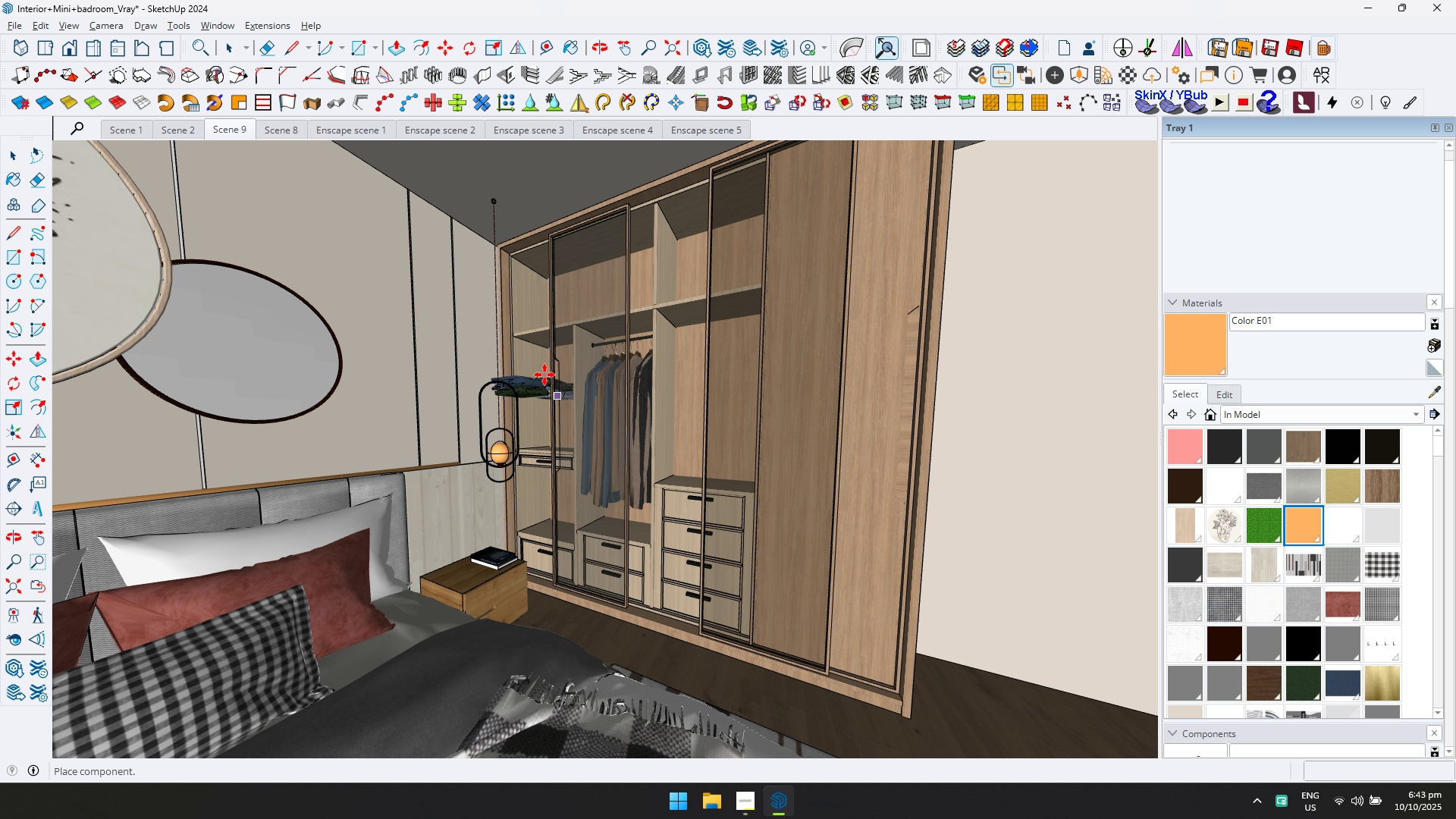 
scroll: coordinate [775, 566], scroll_direction: up, amount: 10.0
 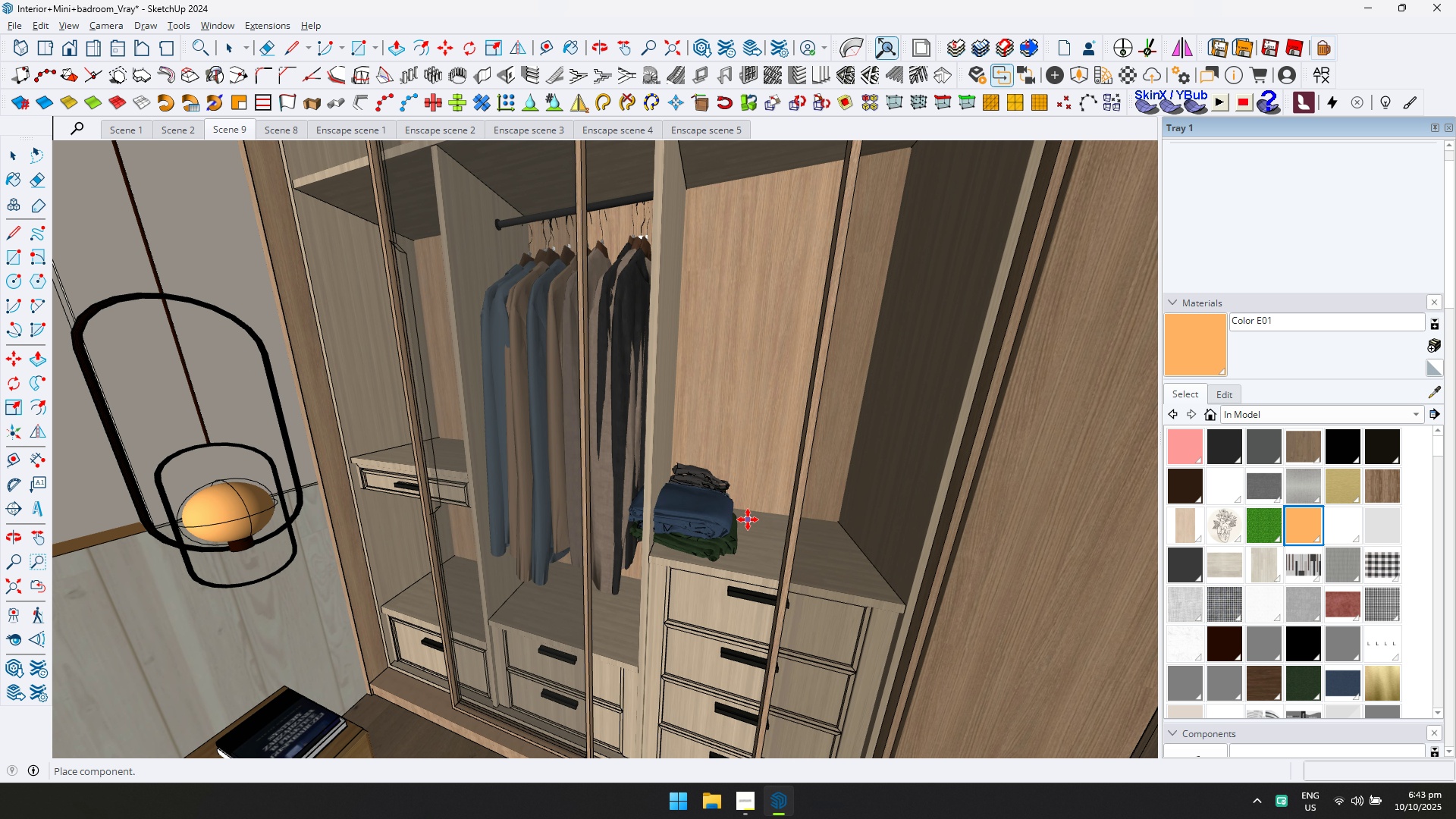 
left_click([748, 519])
 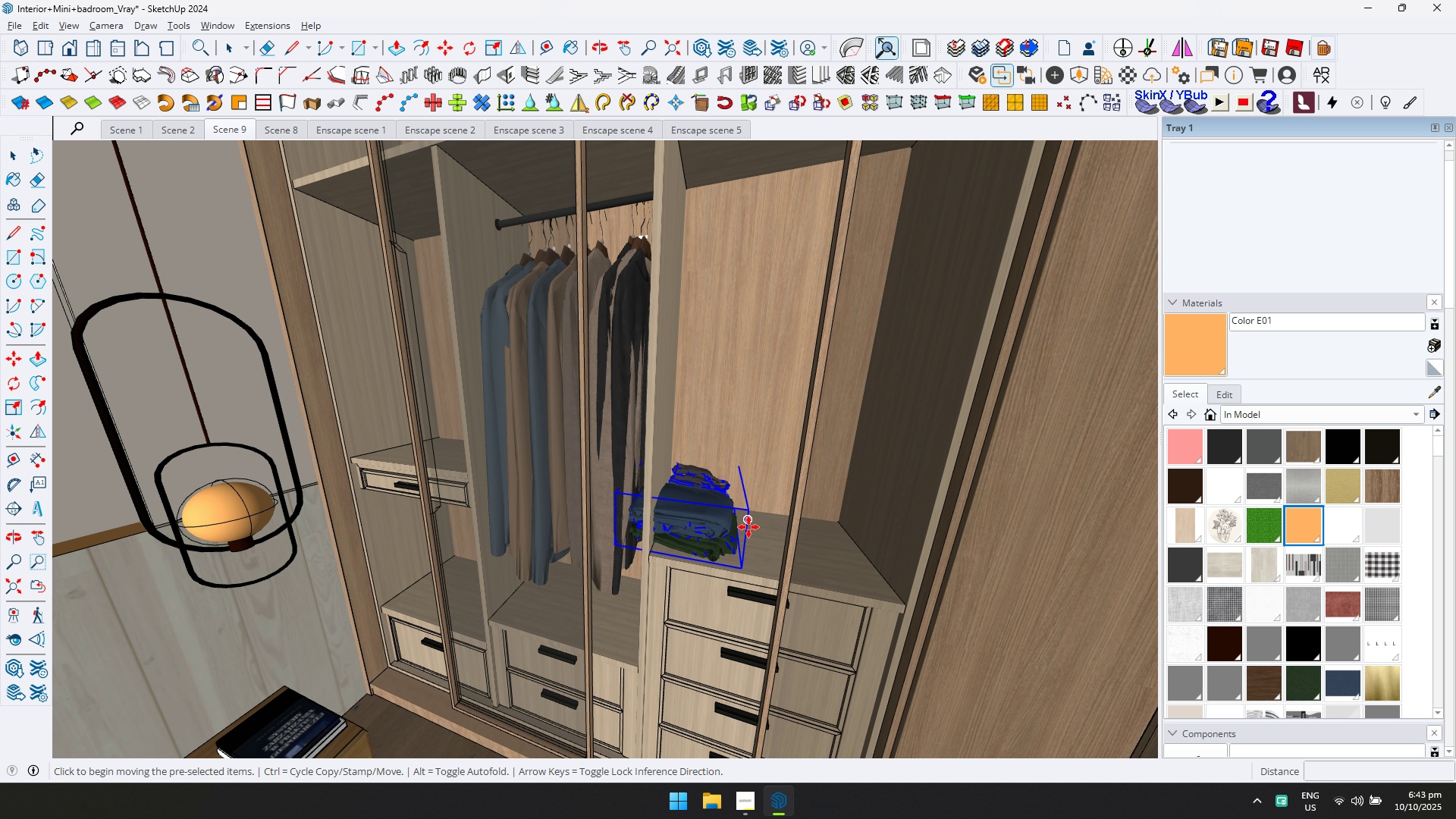 
scroll: coordinate [748, 527], scroll_direction: up, amount: 6.0
 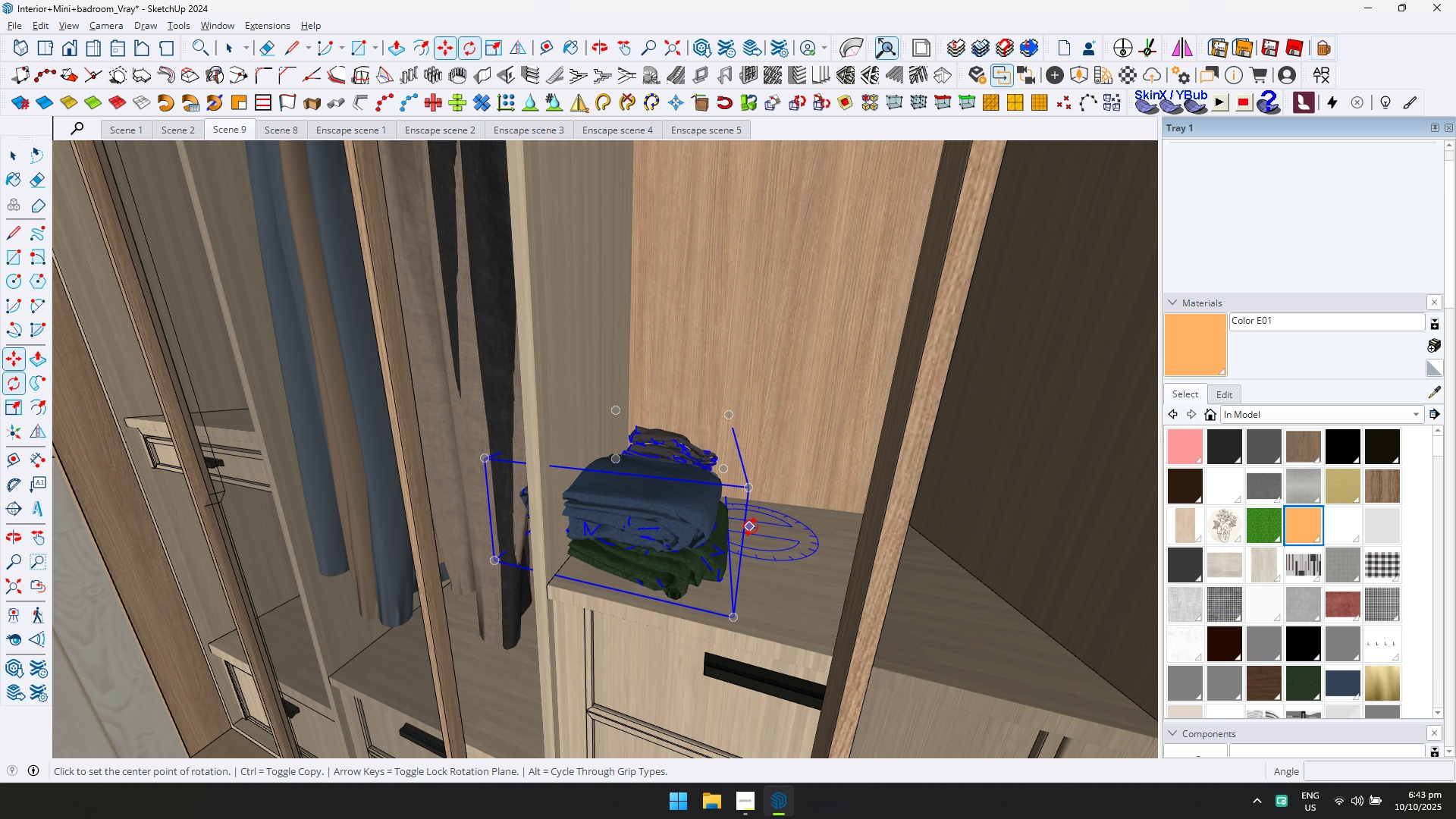 
key(Q)
 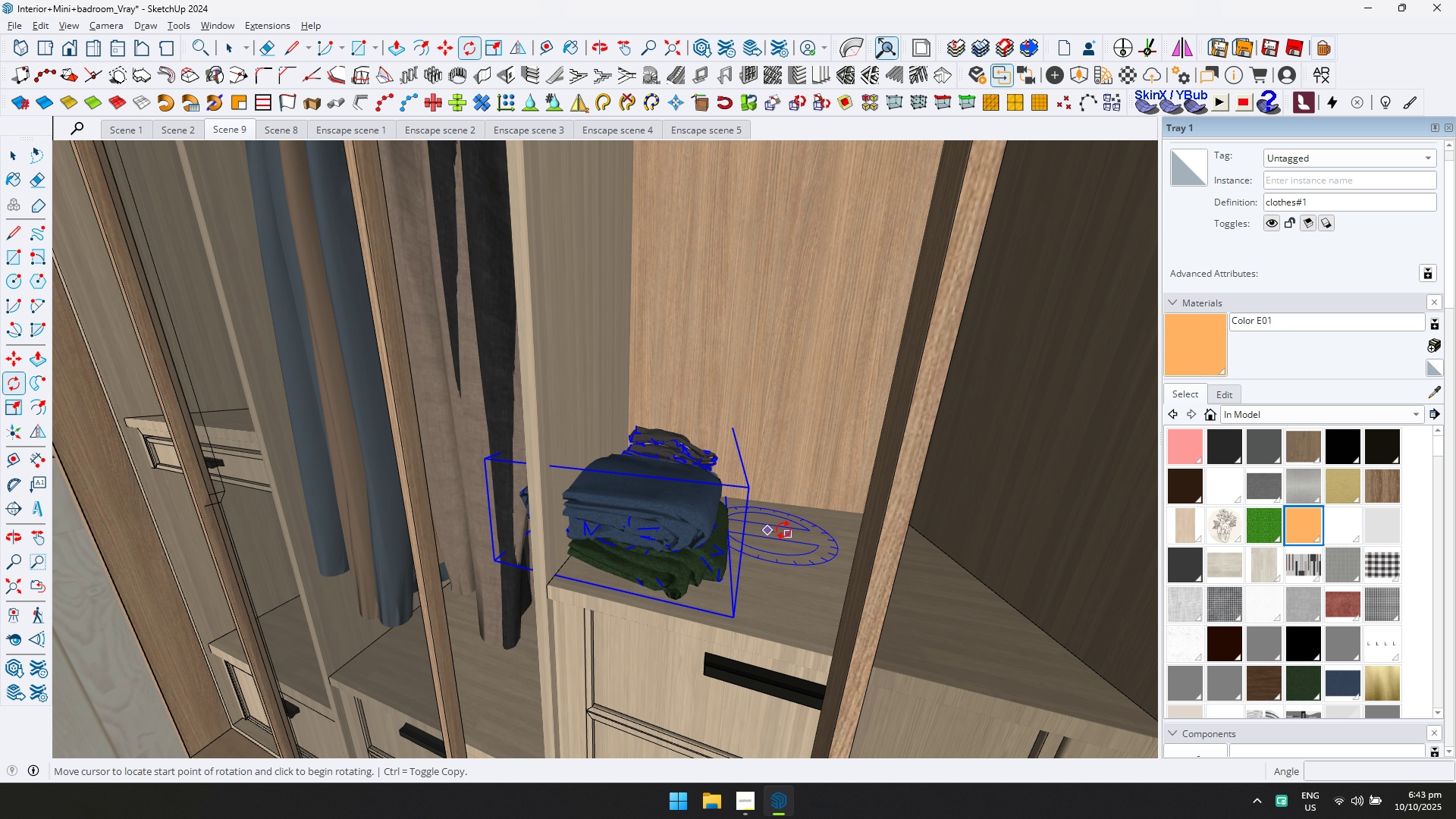 
double_click([783, 530])
 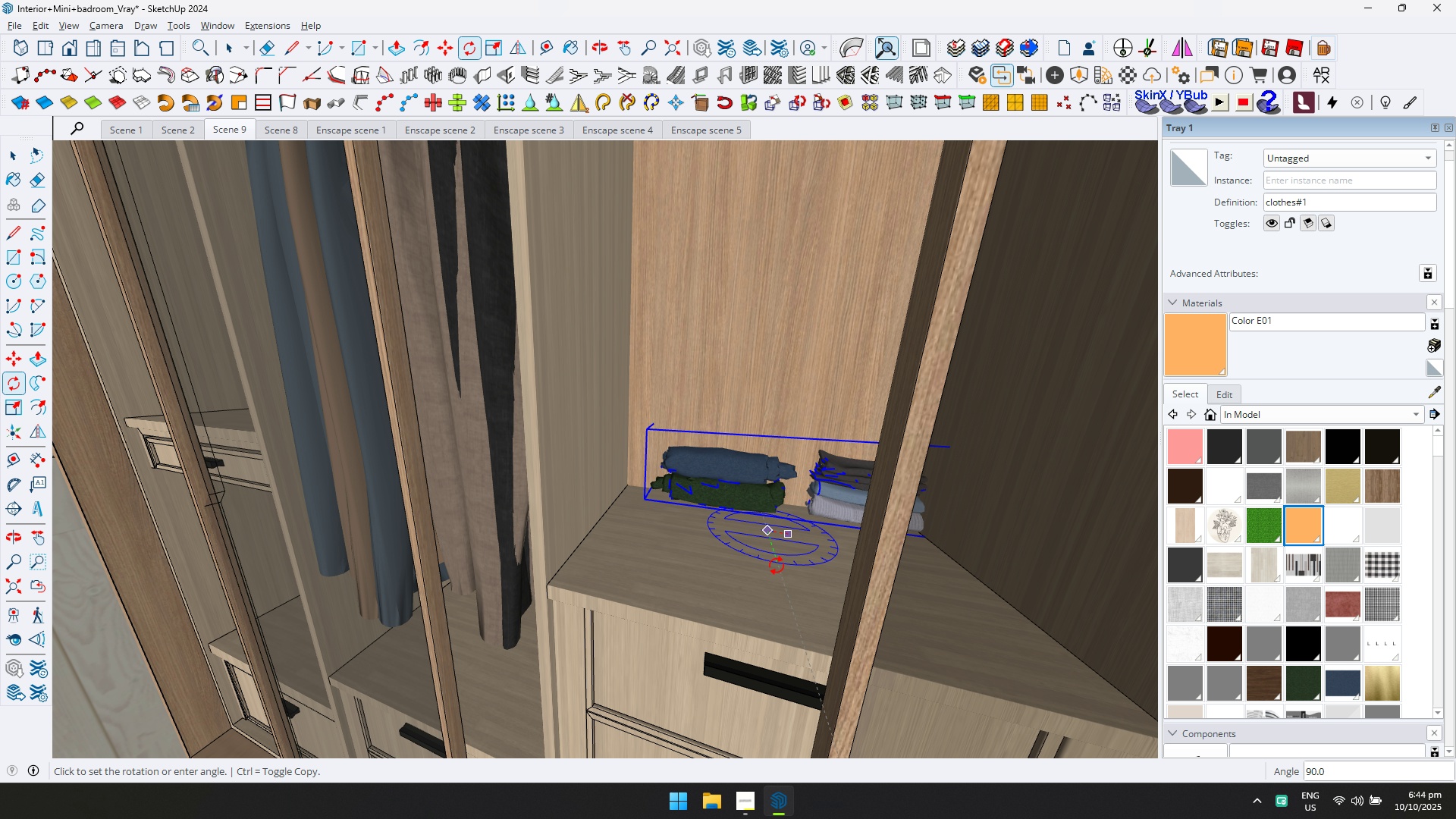 
left_click([777, 566])
 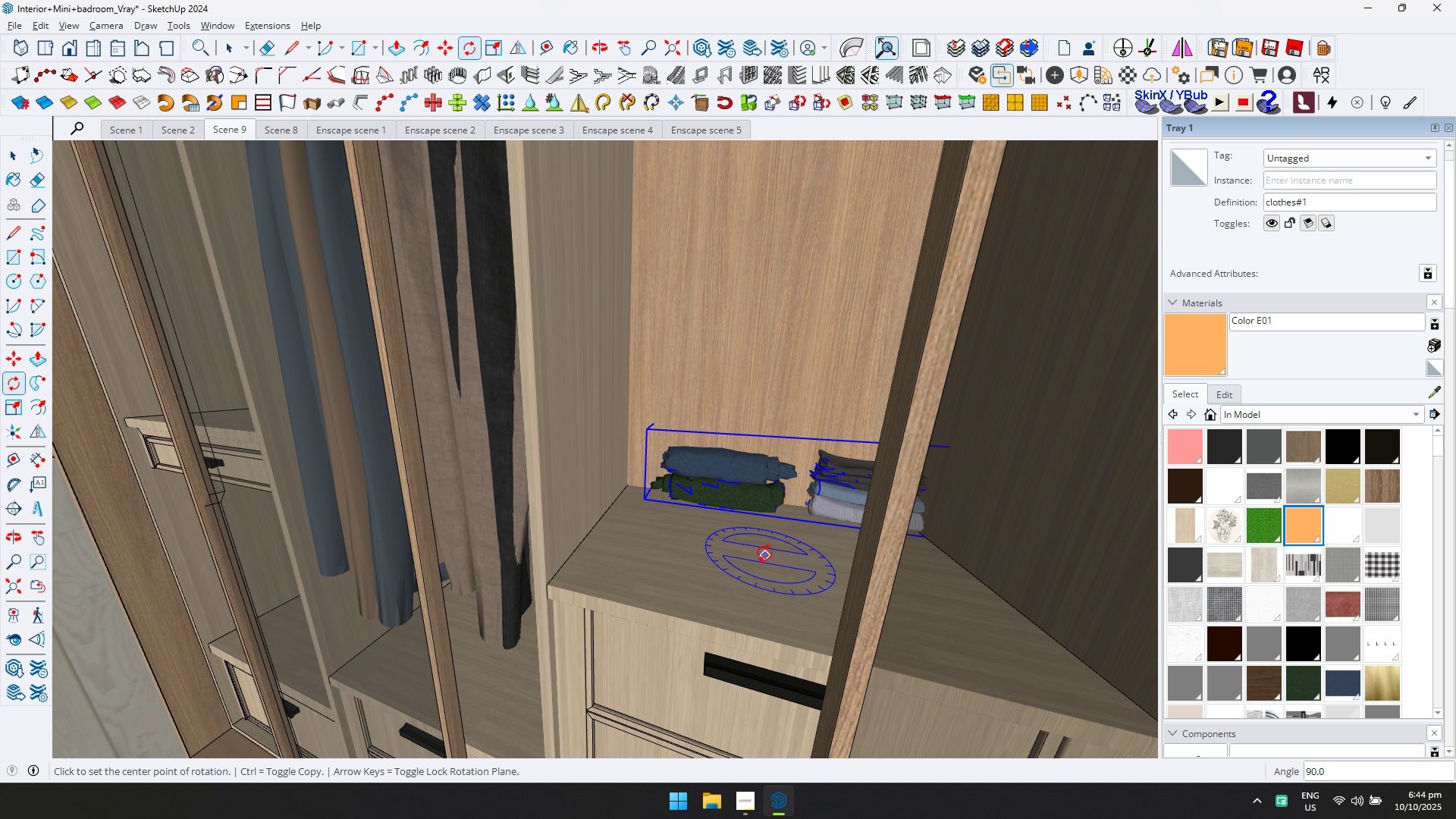 
key(M)
 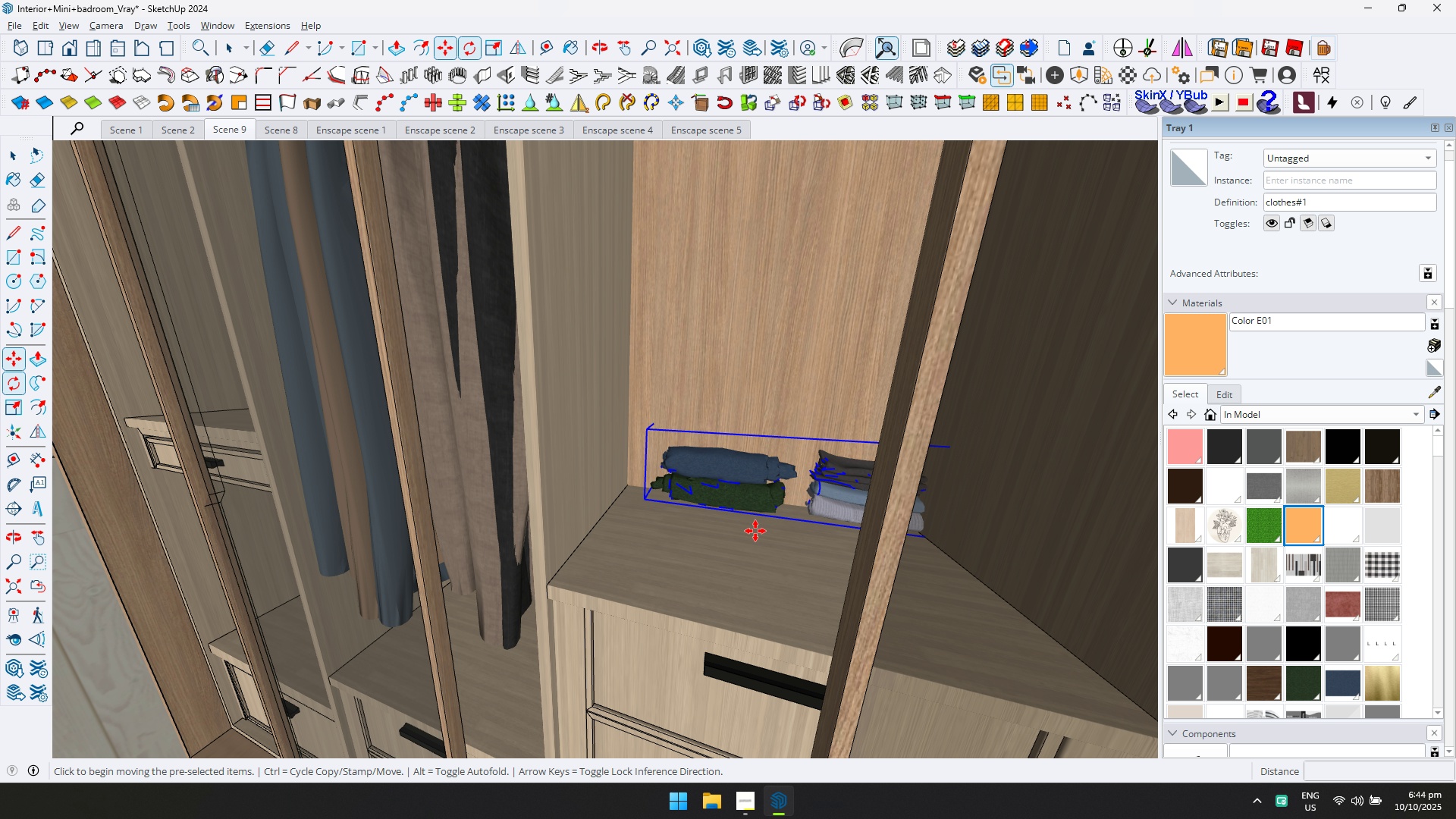 
left_click([755, 531])
 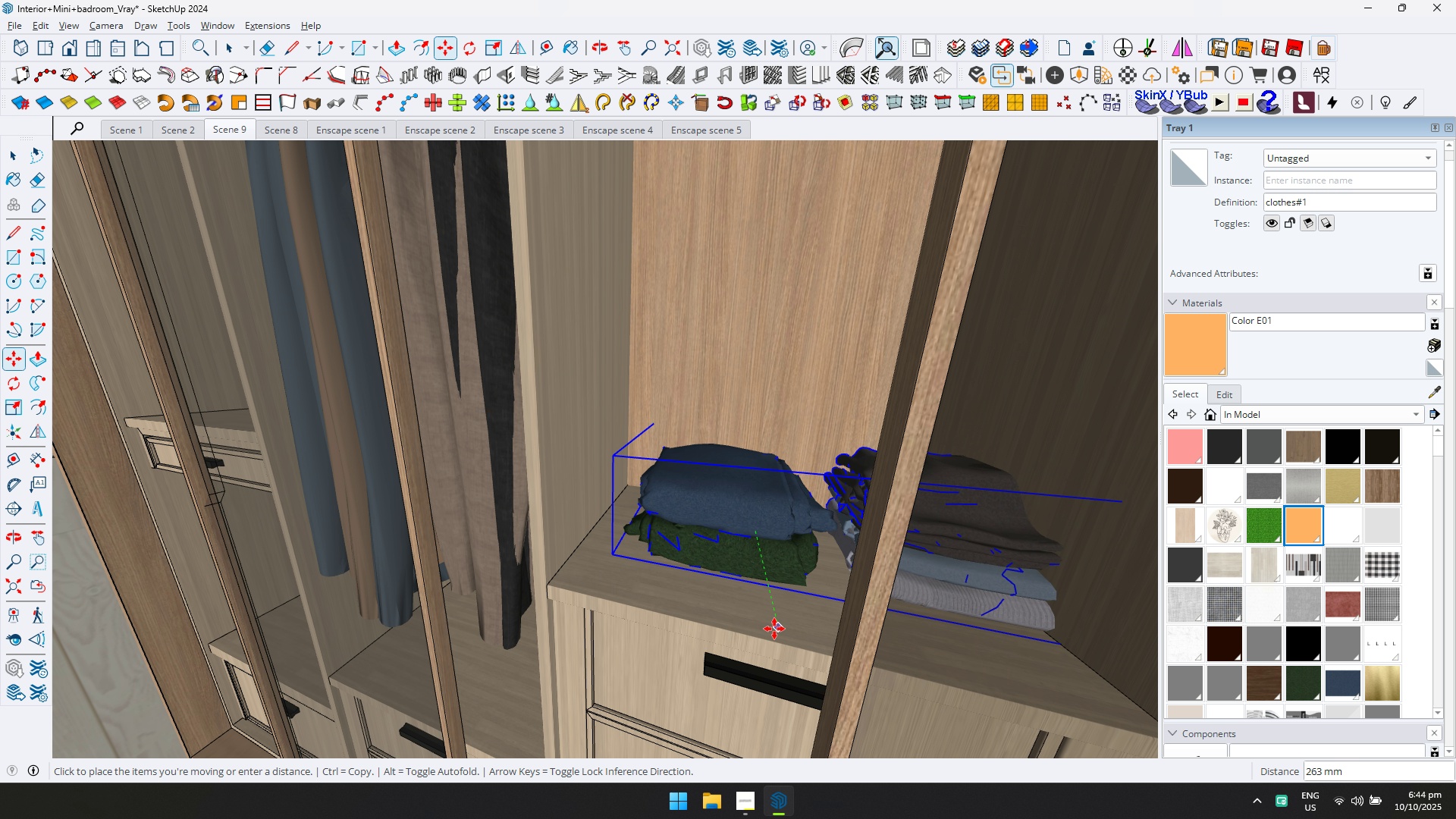 
left_click([777, 635])
 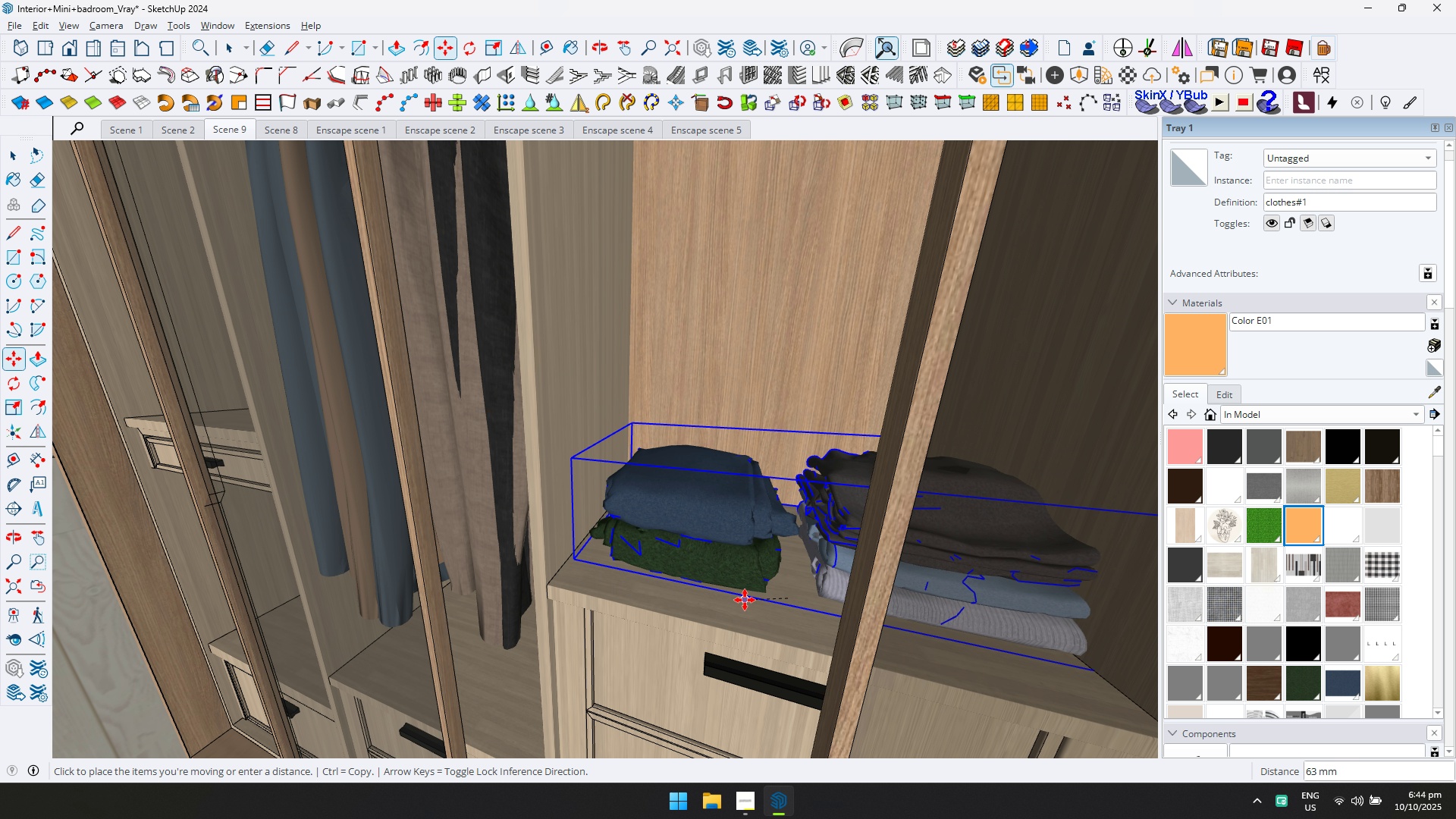 
scroll: coordinate [703, 585], scroll_direction: down, amount: 1.0
 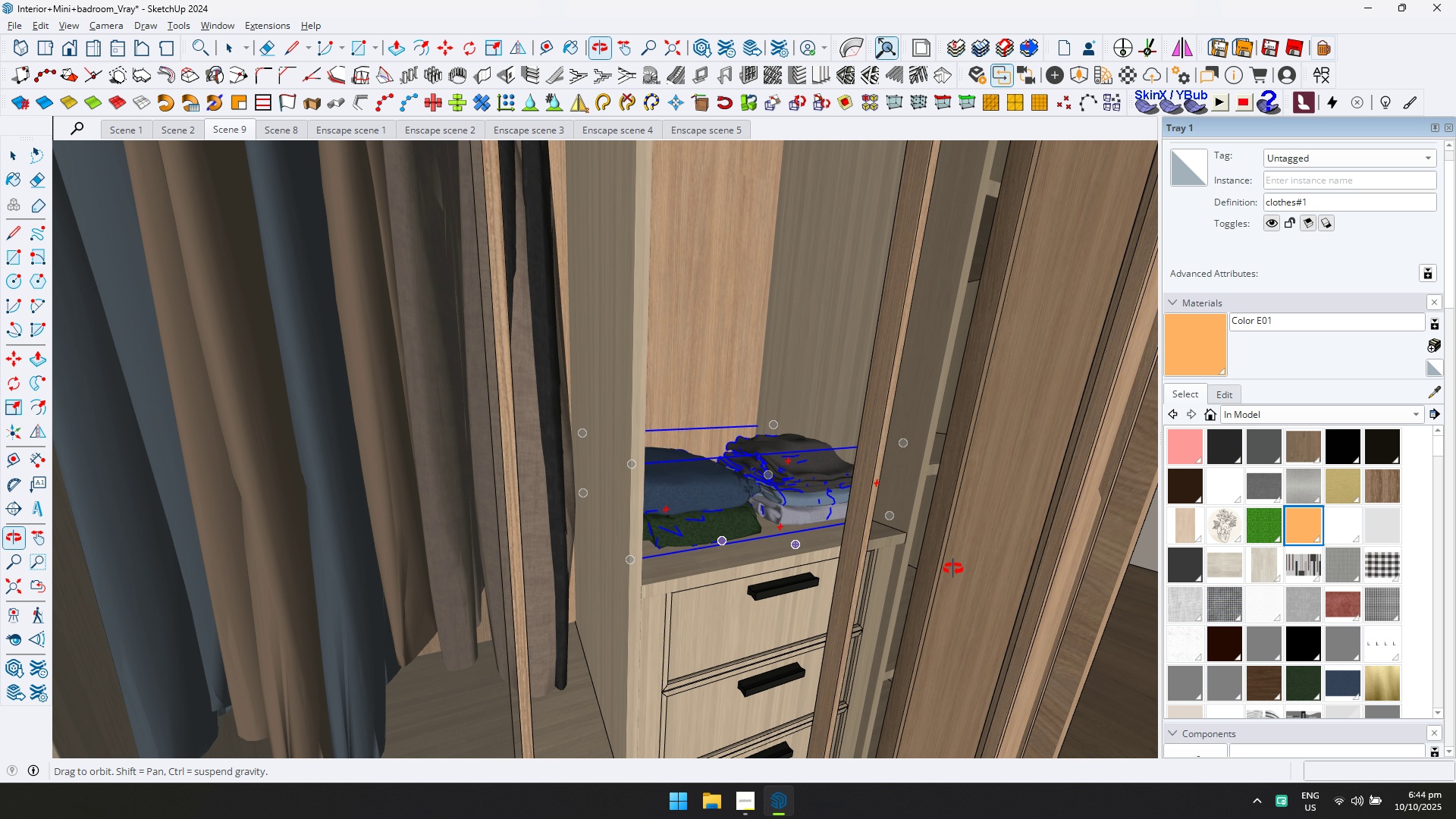 
key(S)
 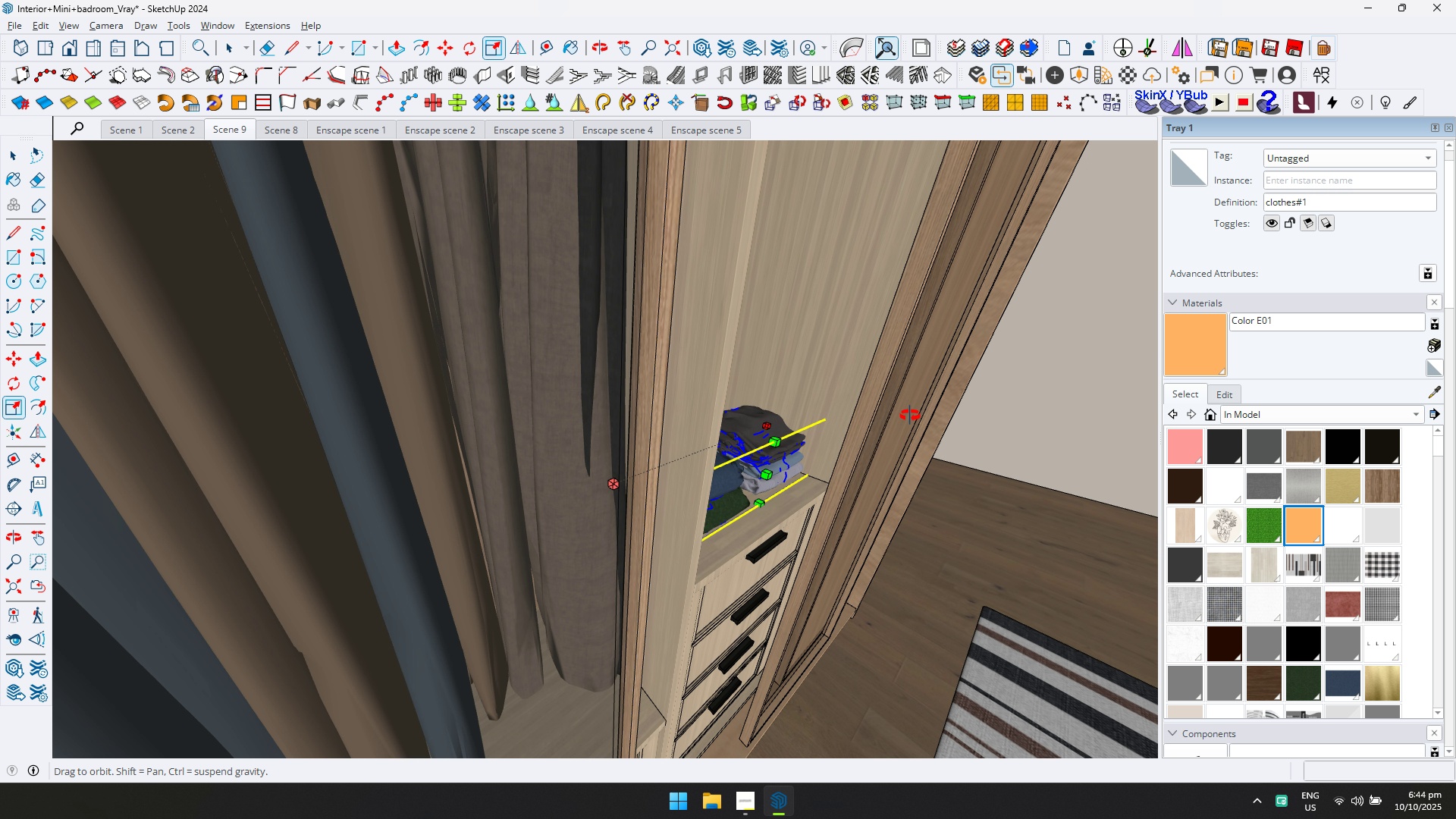 
wait(6.39)
 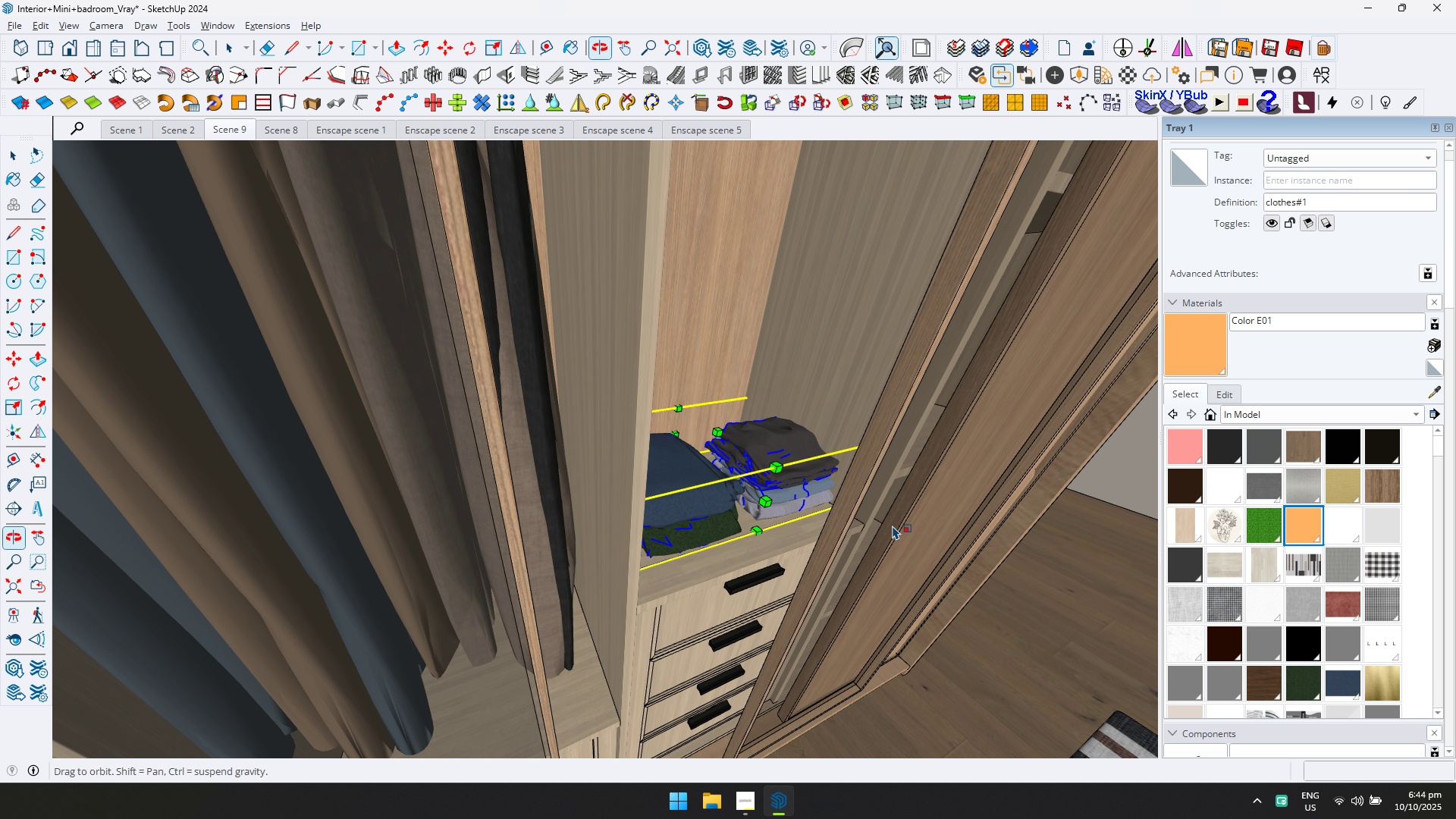 
scroll: coordinate [796, 453], scroll_direction: none, amount: 0.0
 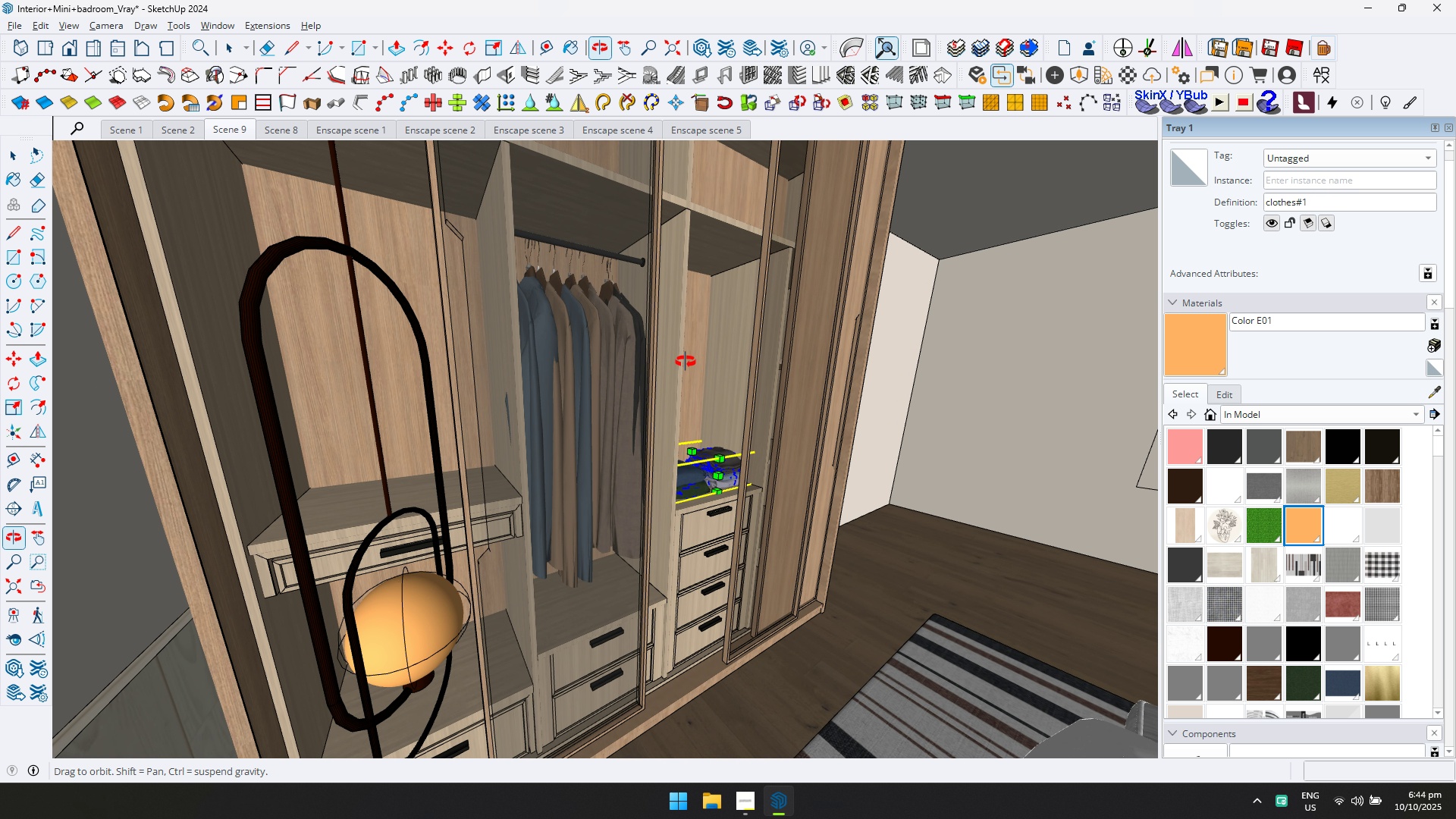 
scroll: coordinate [724, 445], scroll_direction: up, amount: 11.0
 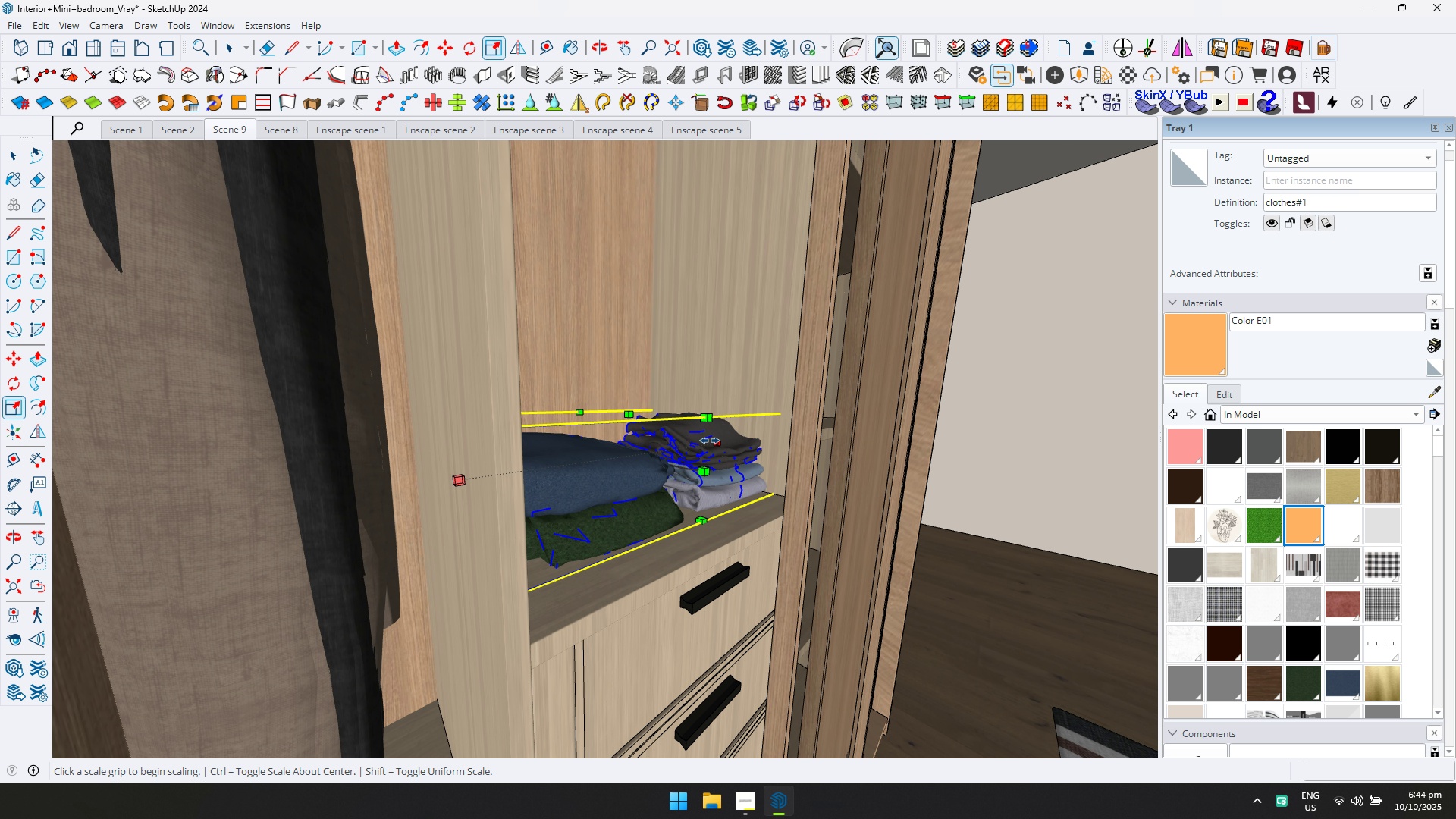 
left_click([714, 447])
 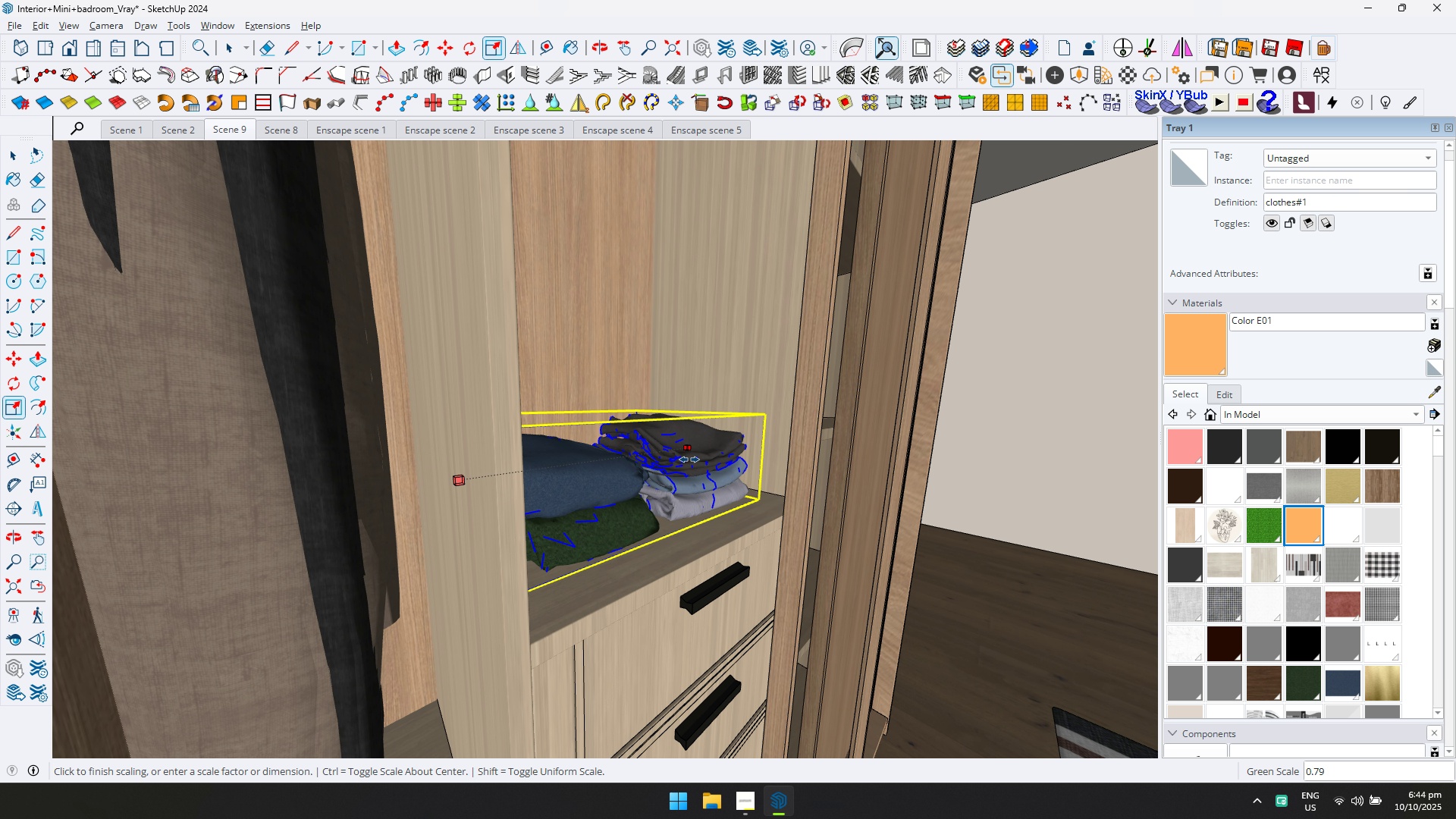 
left_click([690, 459])
 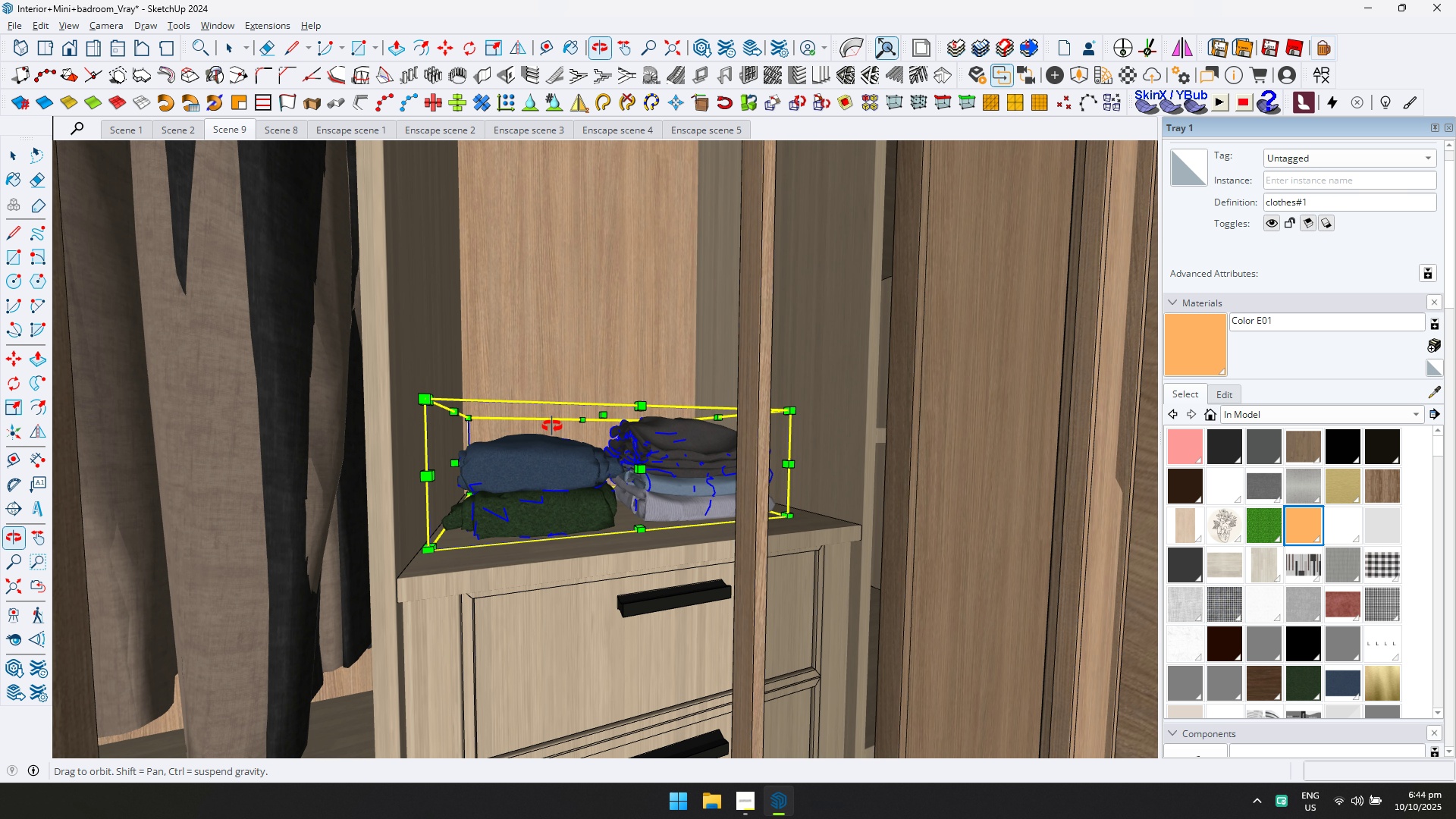 
key(M)
 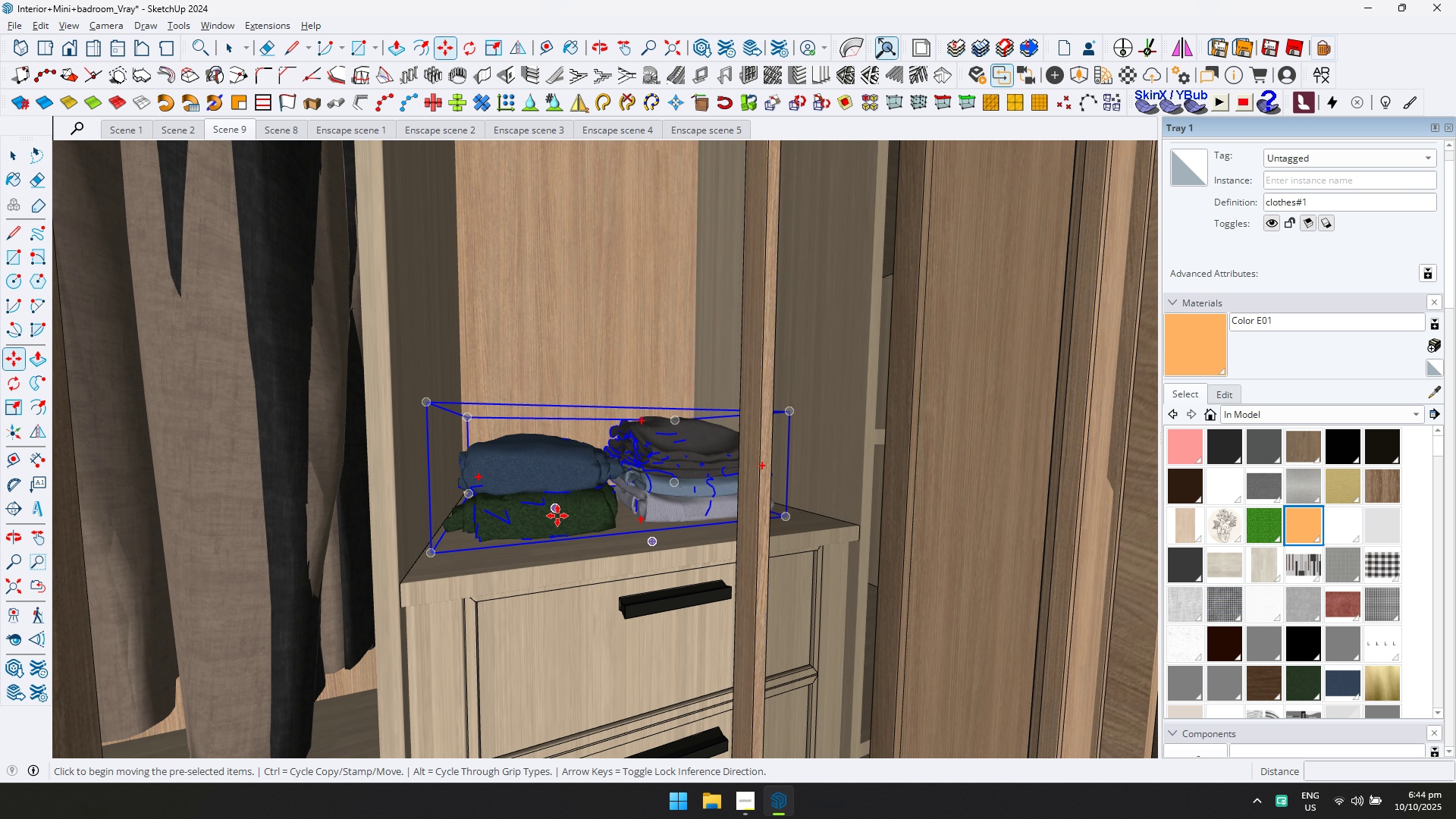 
key(Control+ControlLeft)
 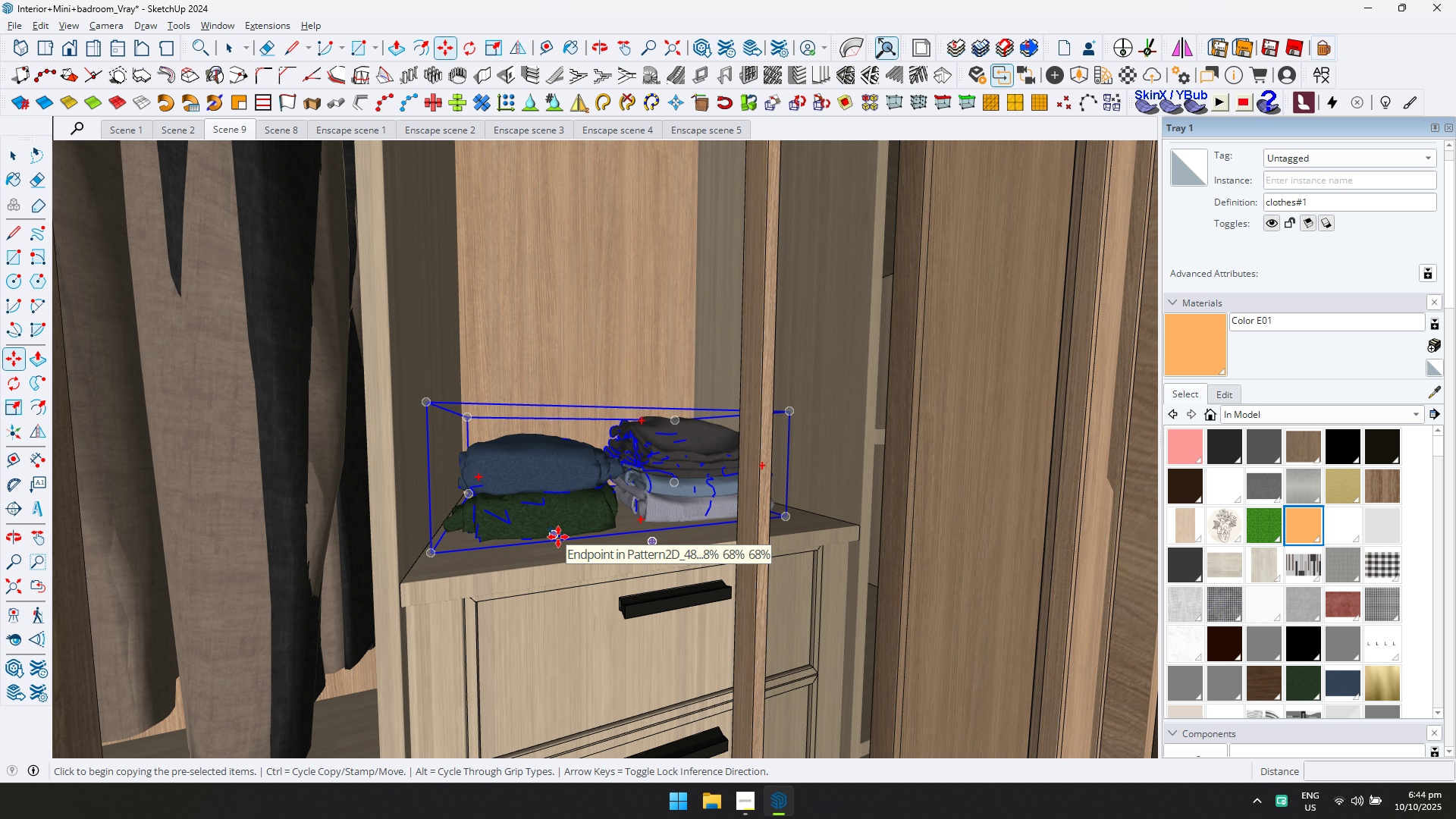 
left_click([558, 537])
 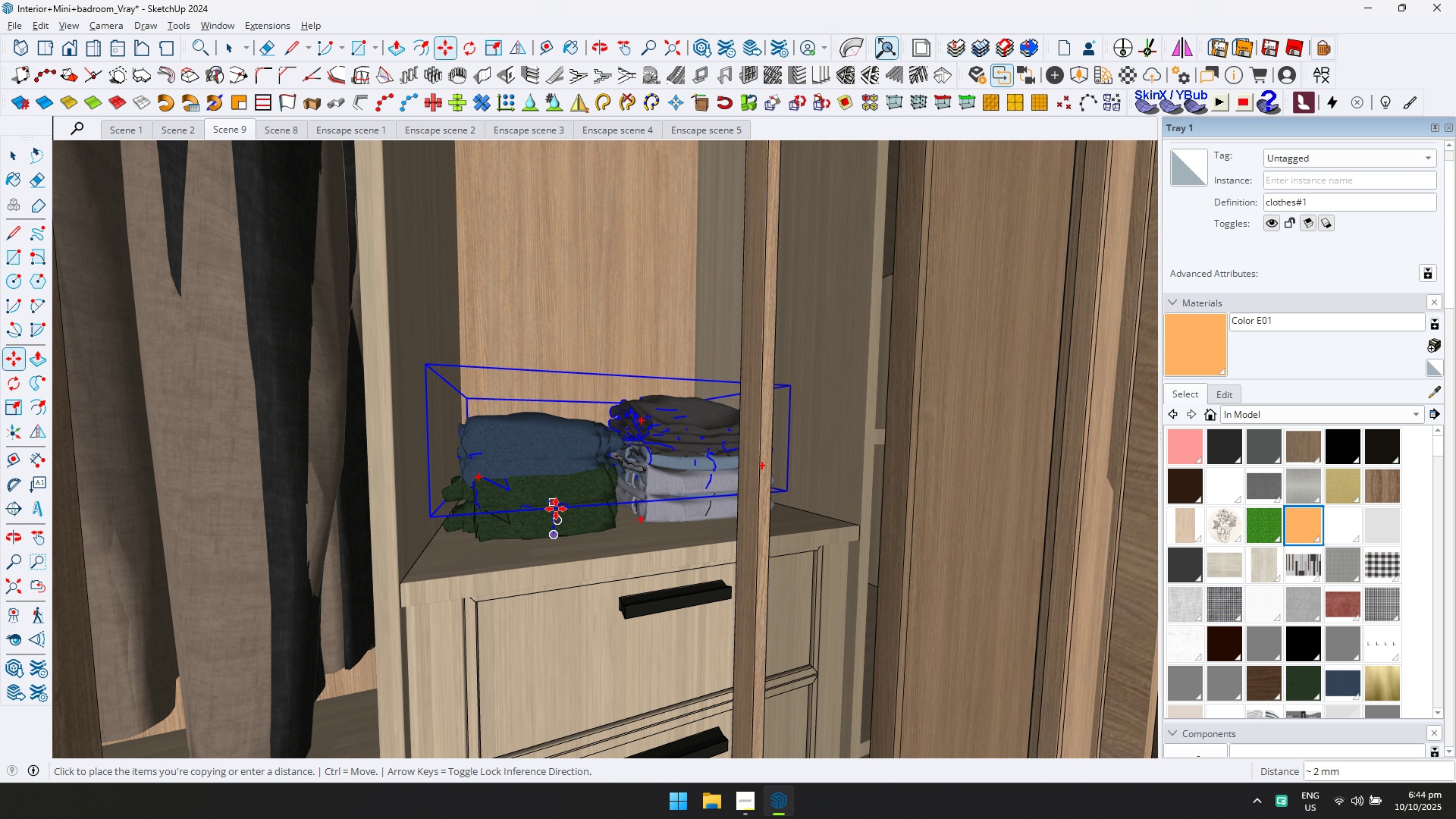 
key(ArrowUp)
 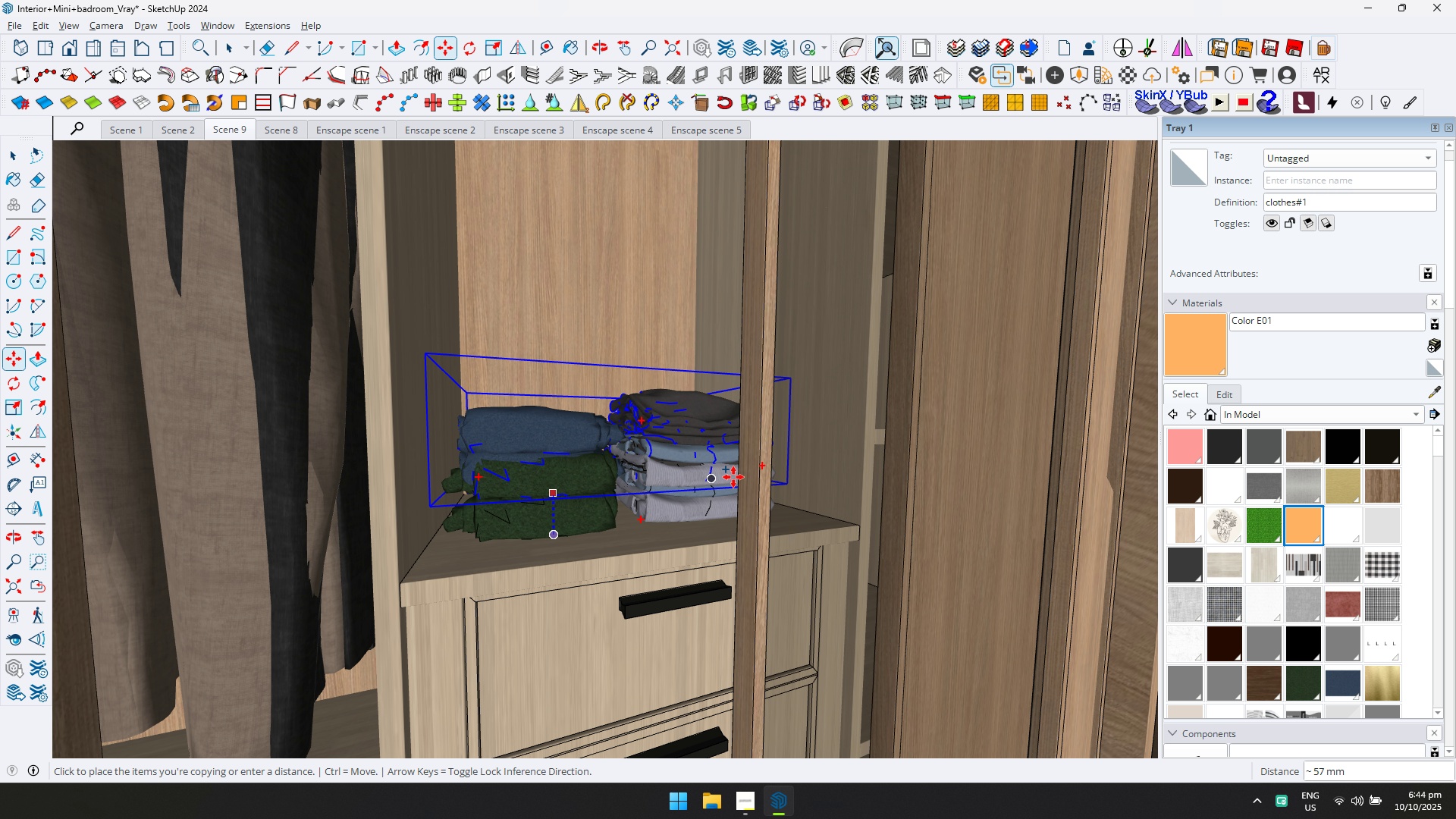 
left_click([804, 473])
 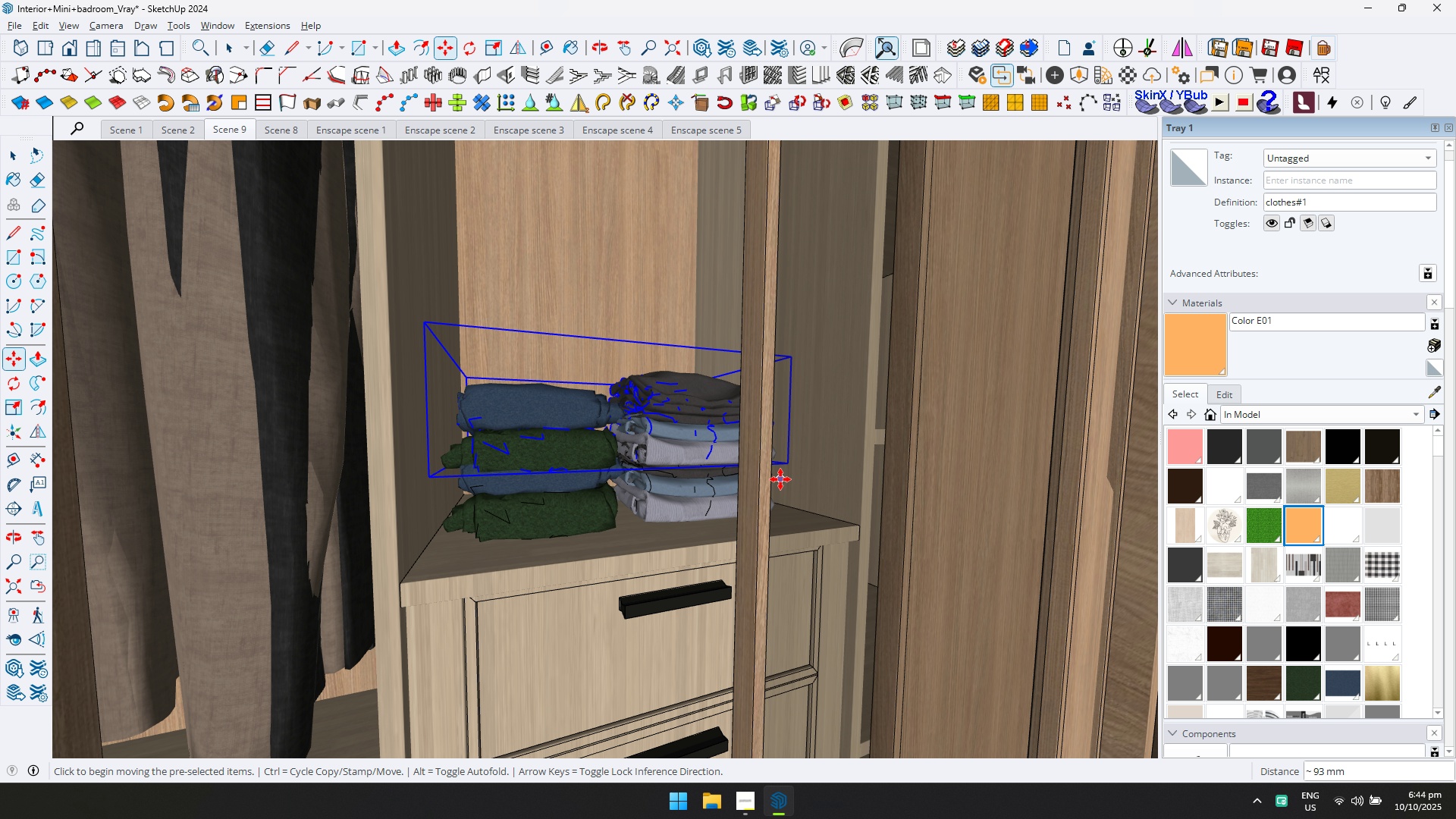 
scroll: coordinate [774, 486], scroll_direction: down, amount: 4.0
 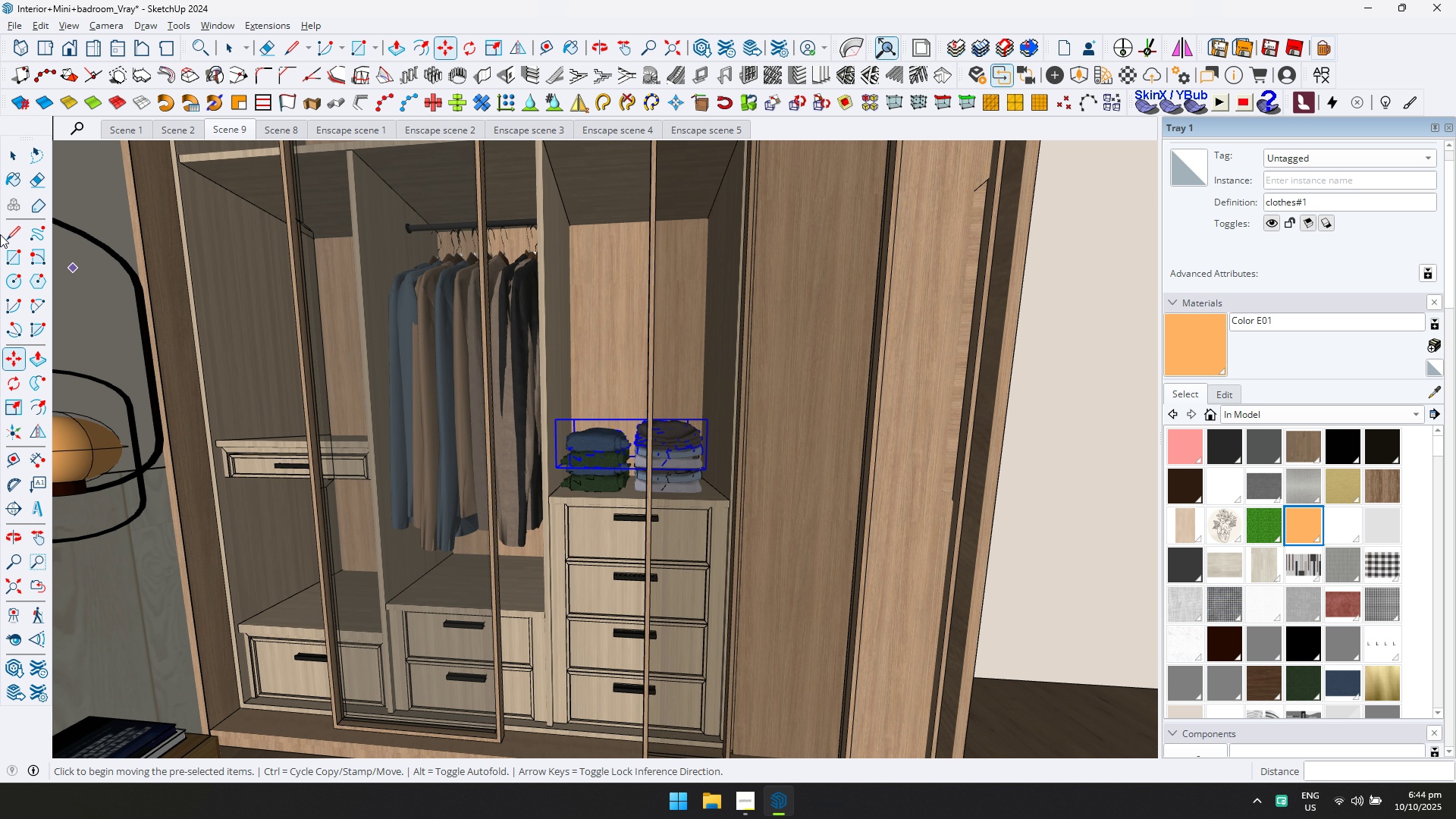 
left_click([13, 162])
 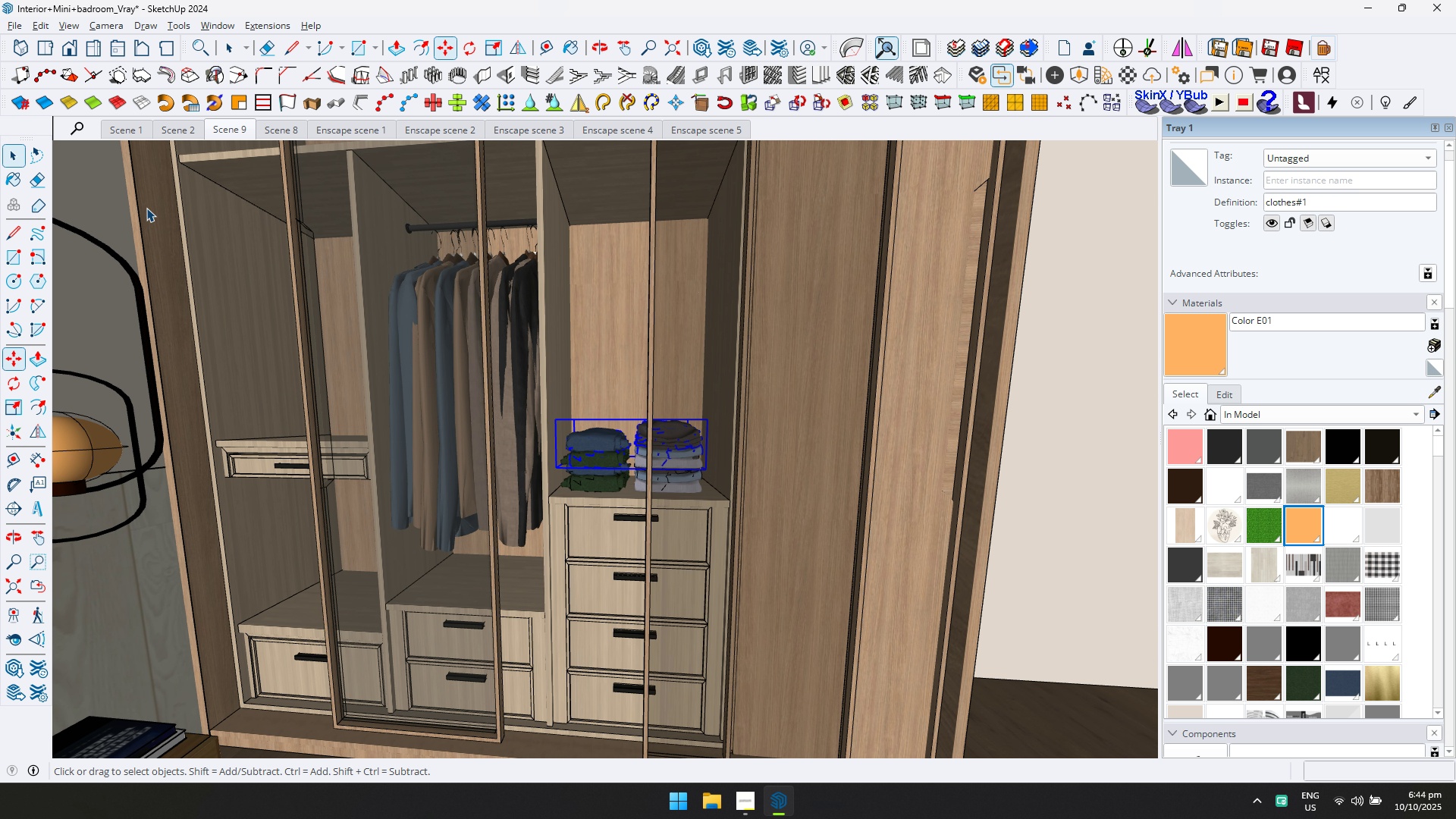 
key(Escape)
 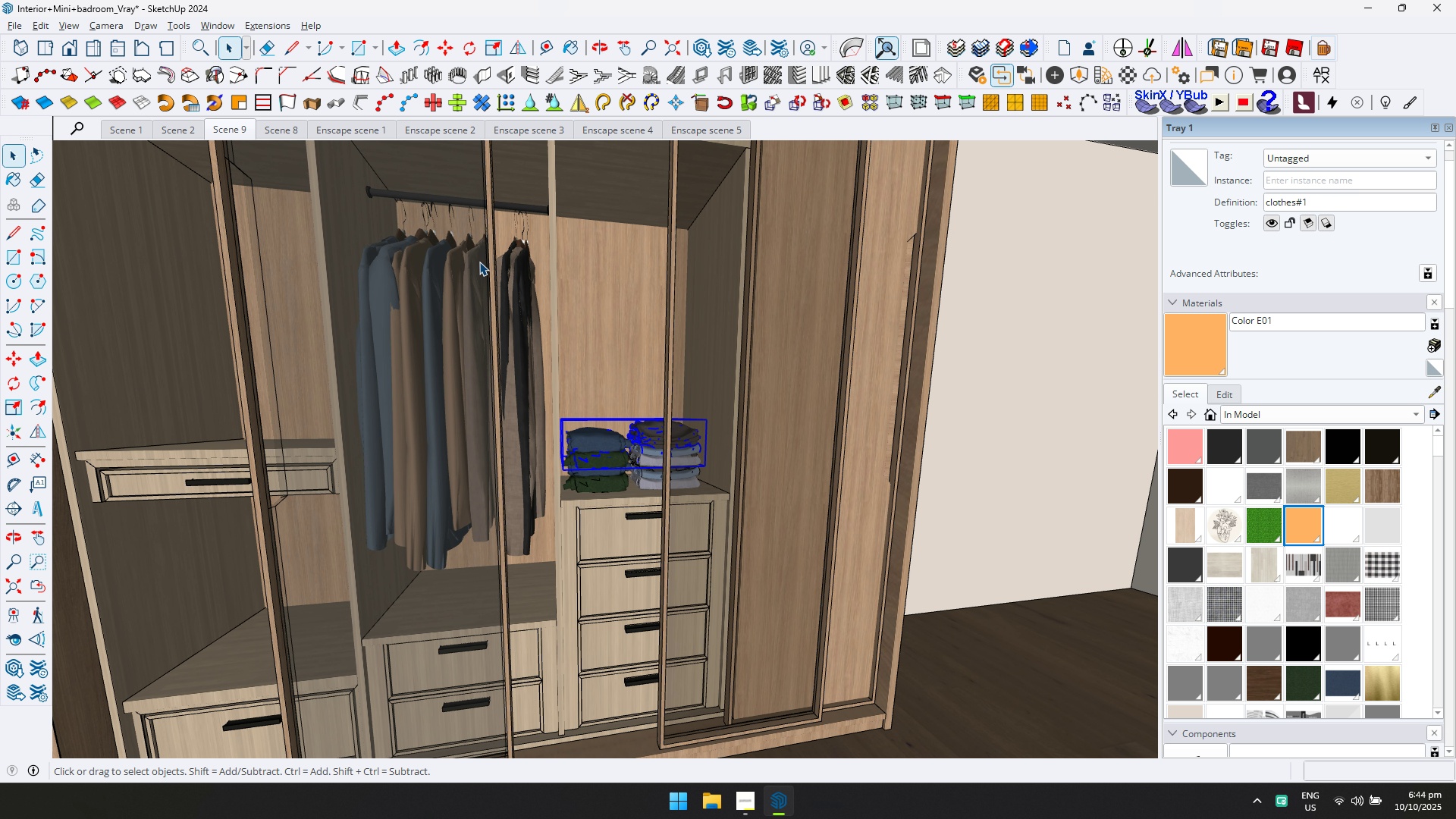 
scroll: coordinate [541, 301], scroll_direction: down, amount: 2.0
 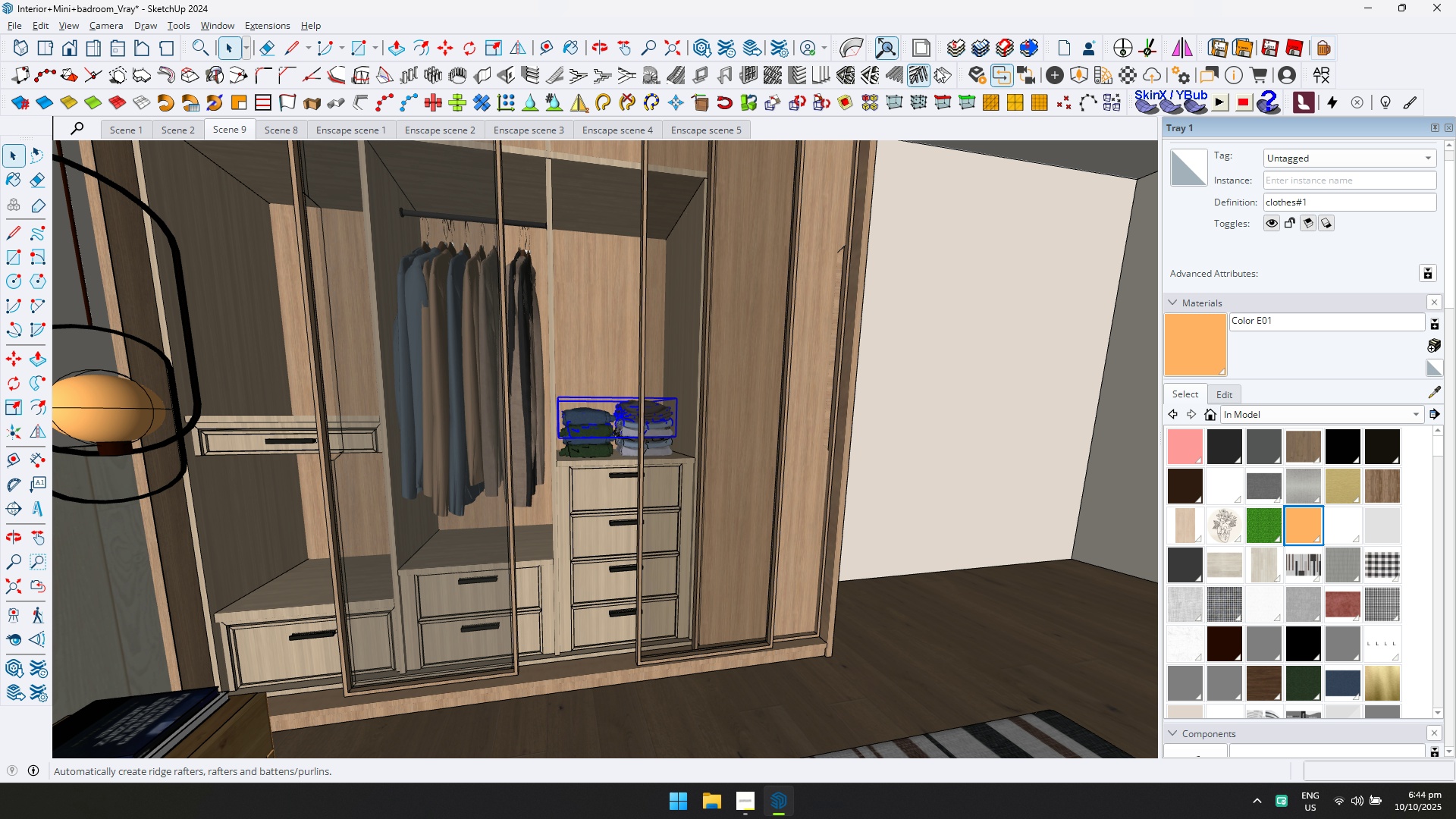 
key(Alt+AltLeft)
 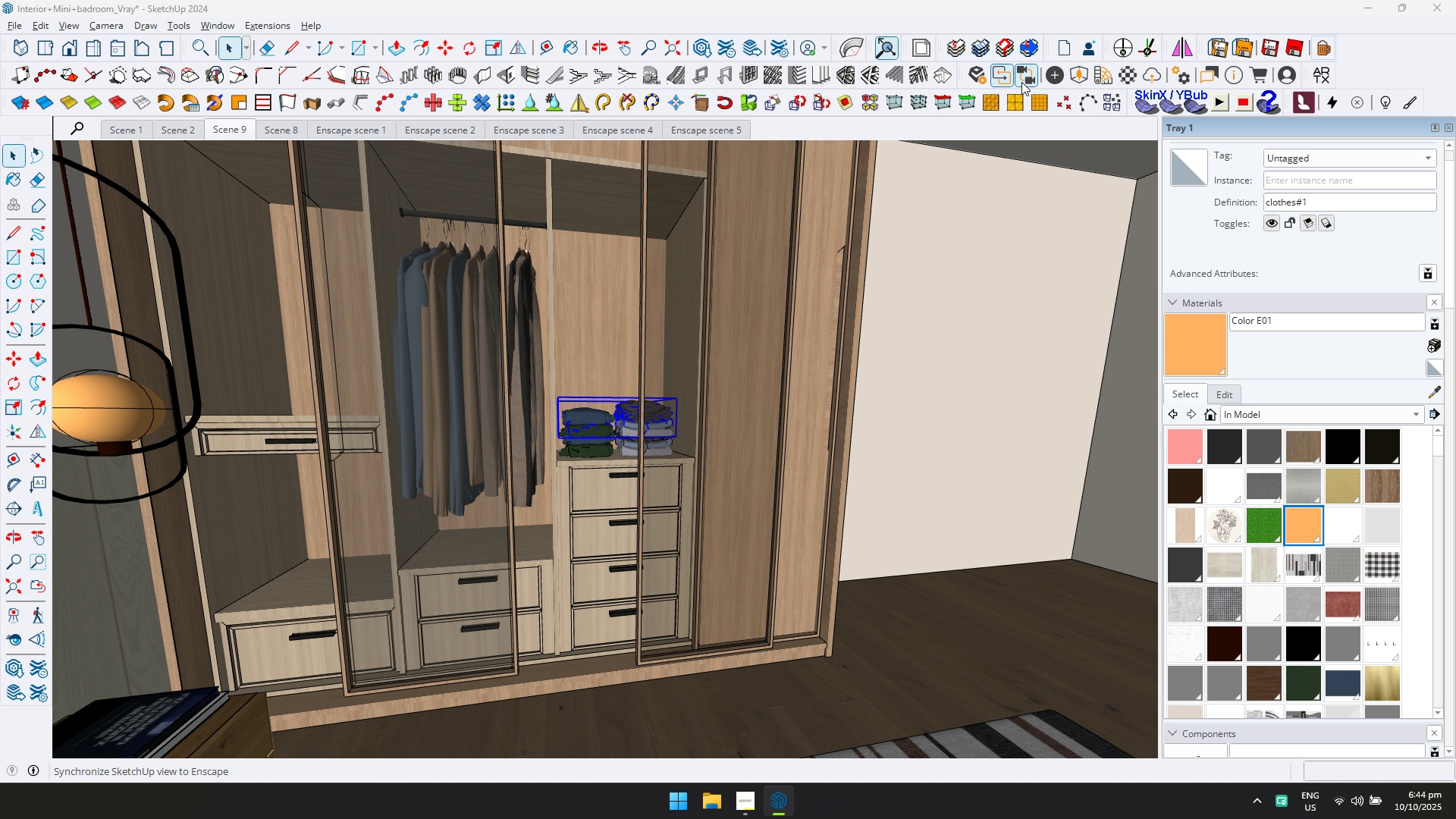 
key(Alt+Tab)